 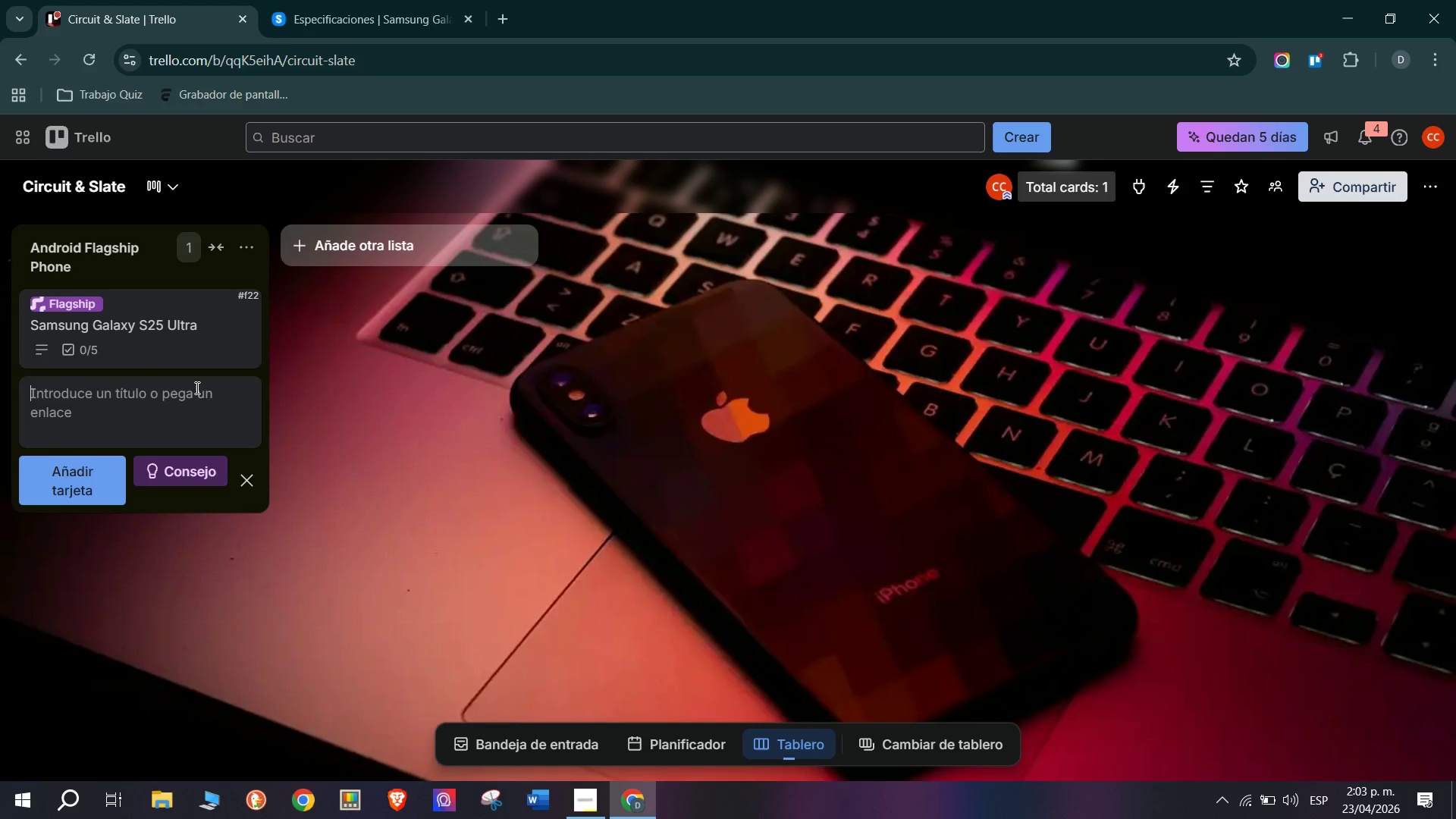 
type(Google Pixel 9 Pro XL)
 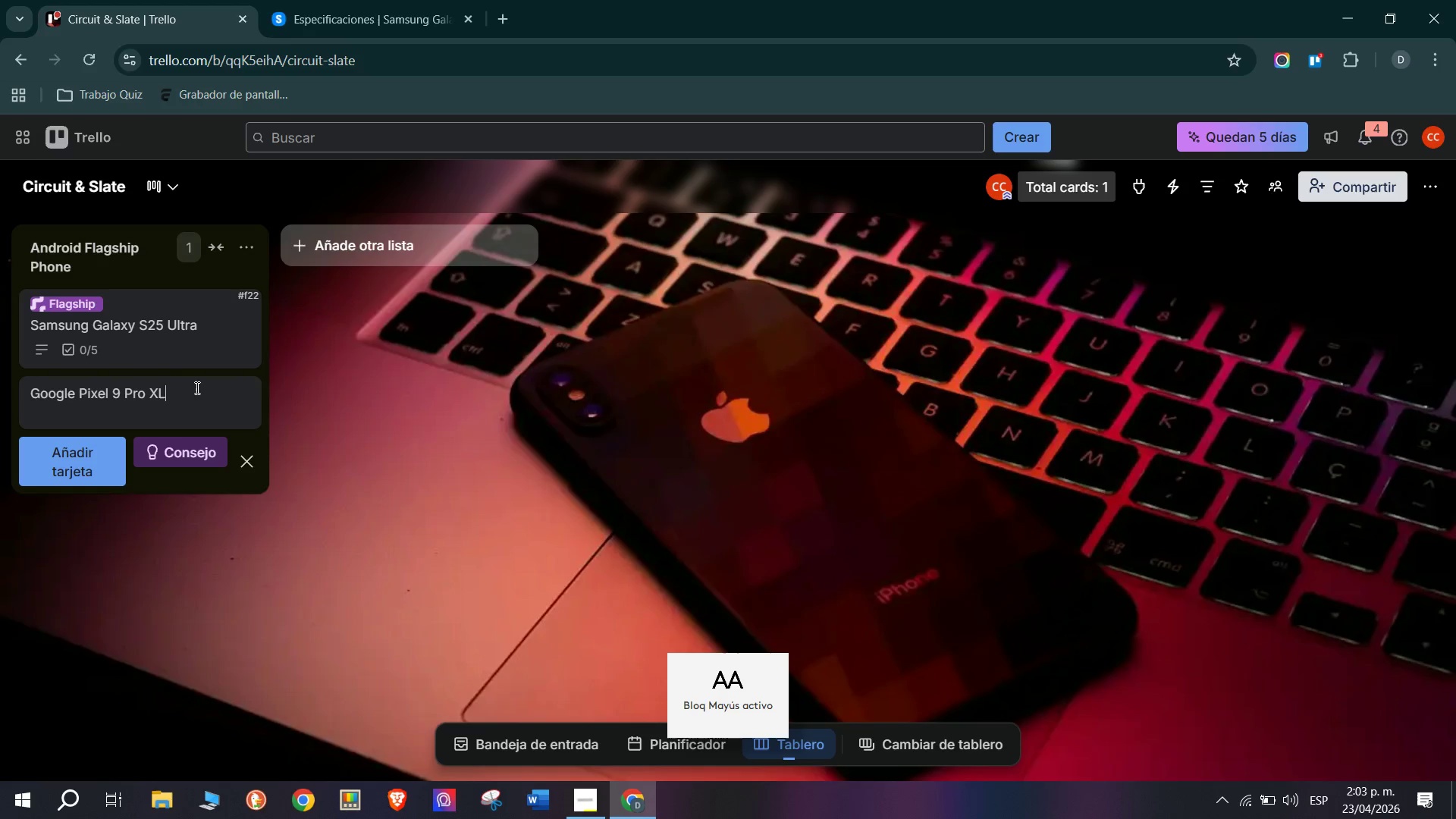 
key(Enter)
 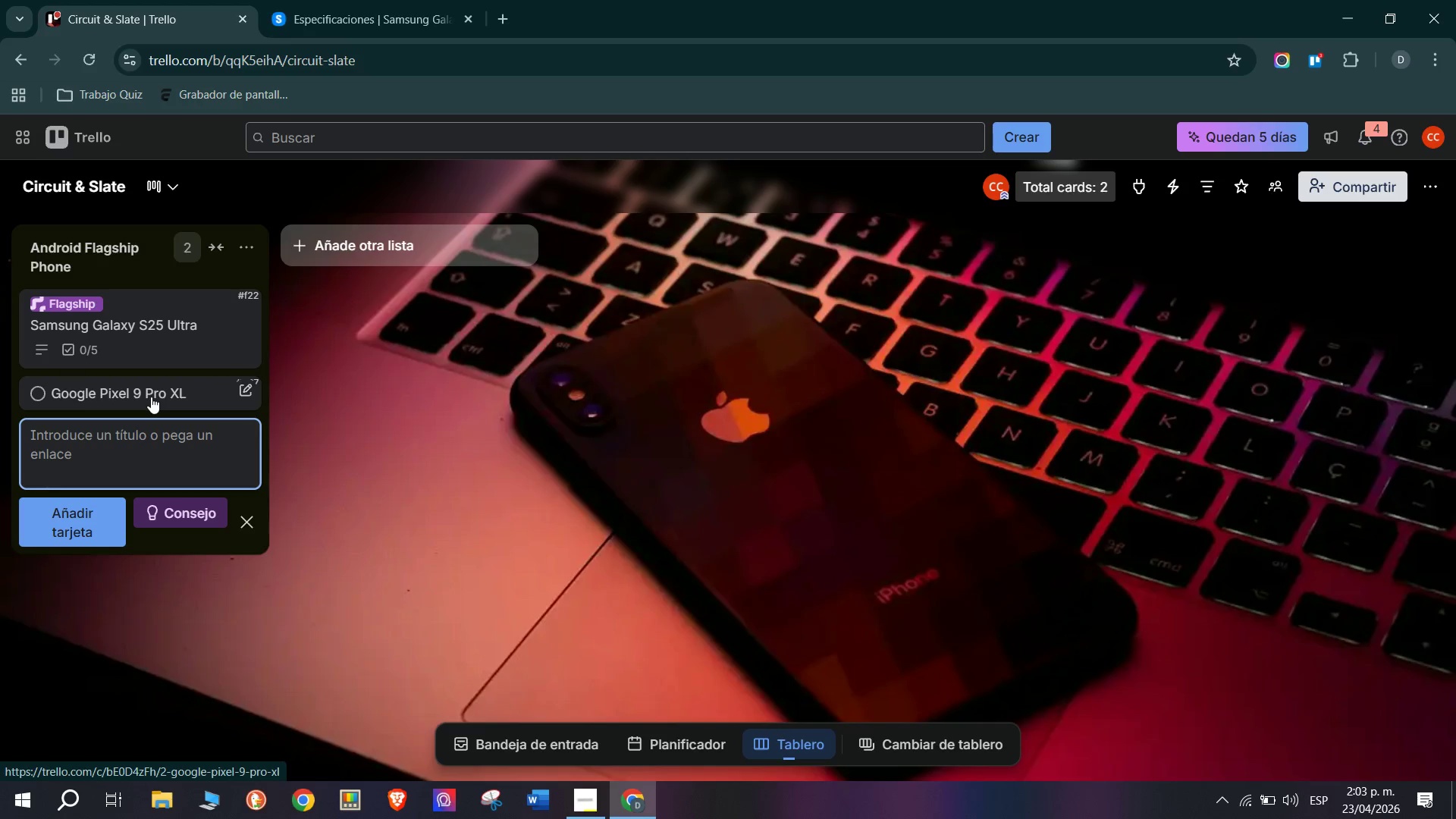 
left_click([151, 397])
 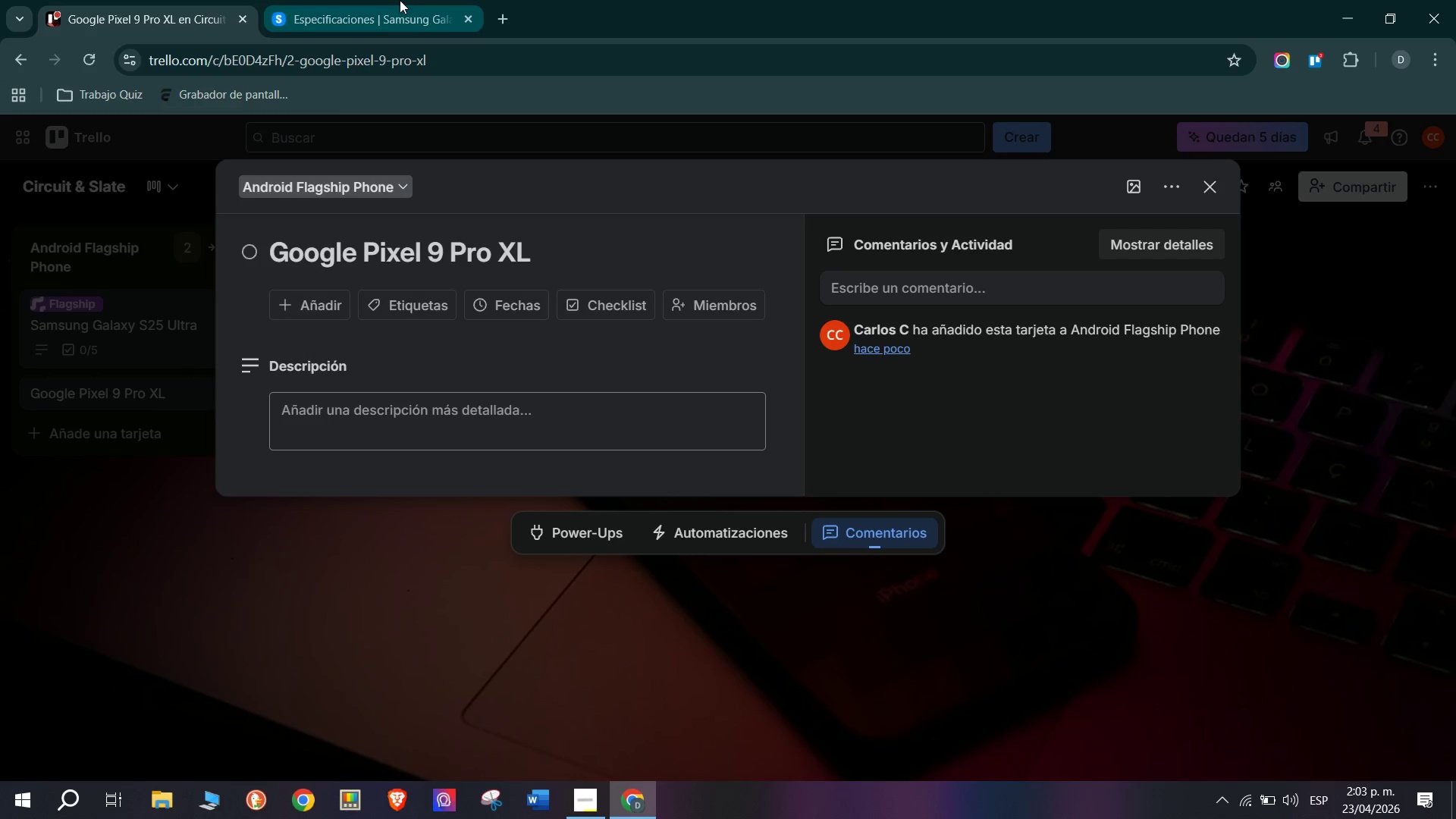 
double_click([486, 247])
 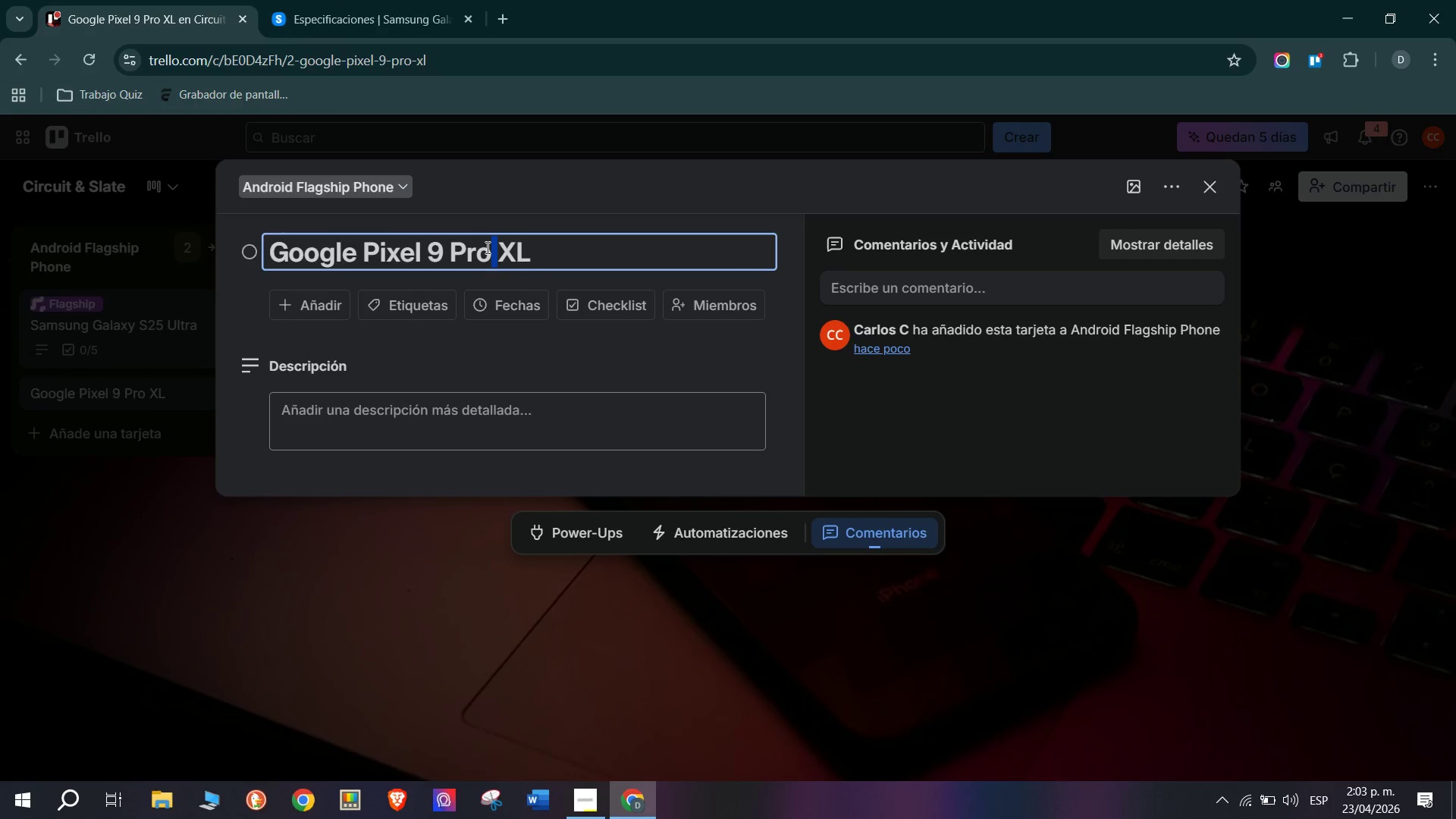 
triple_click([486, 247])
 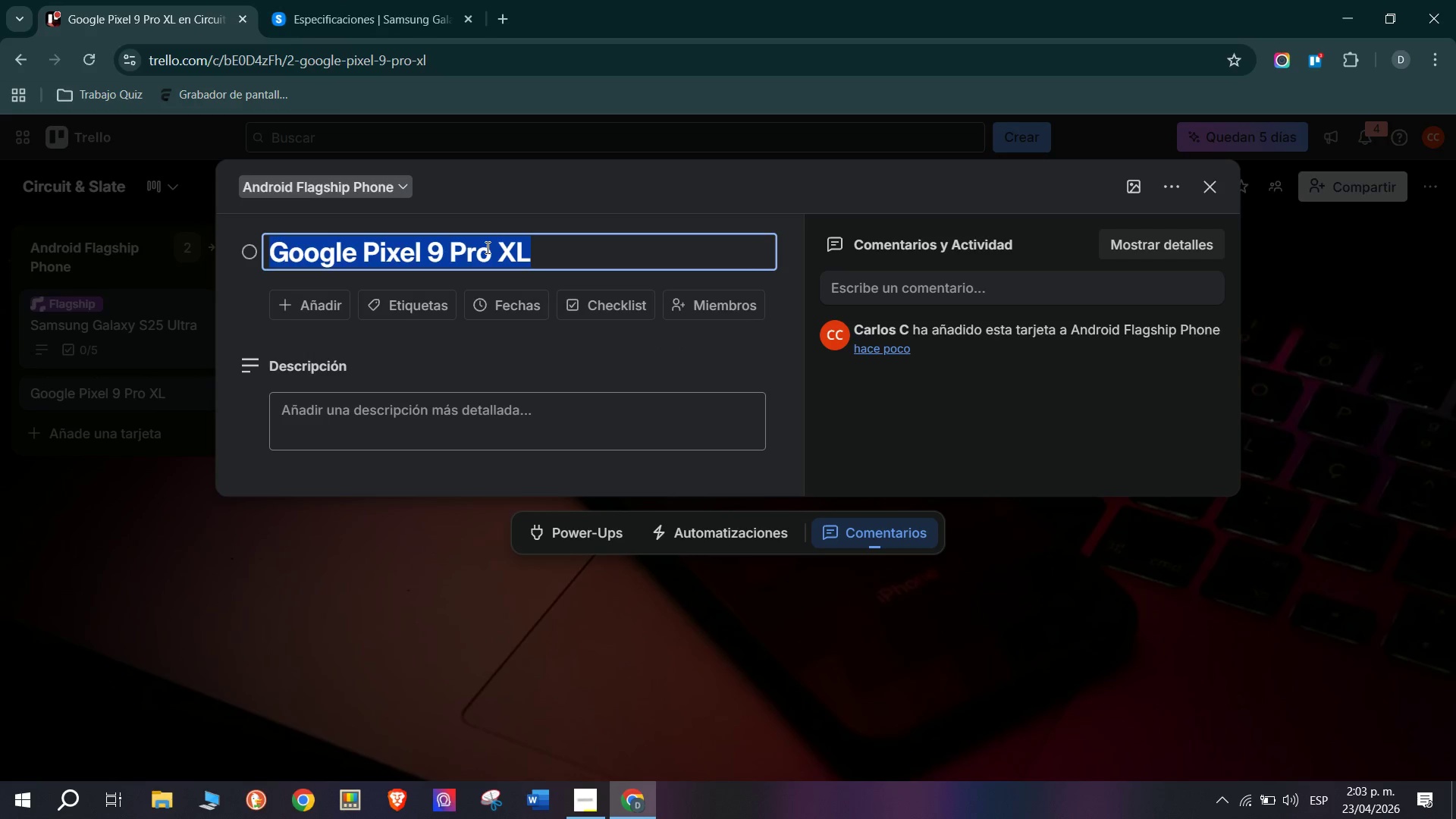 
key(Control+C)
 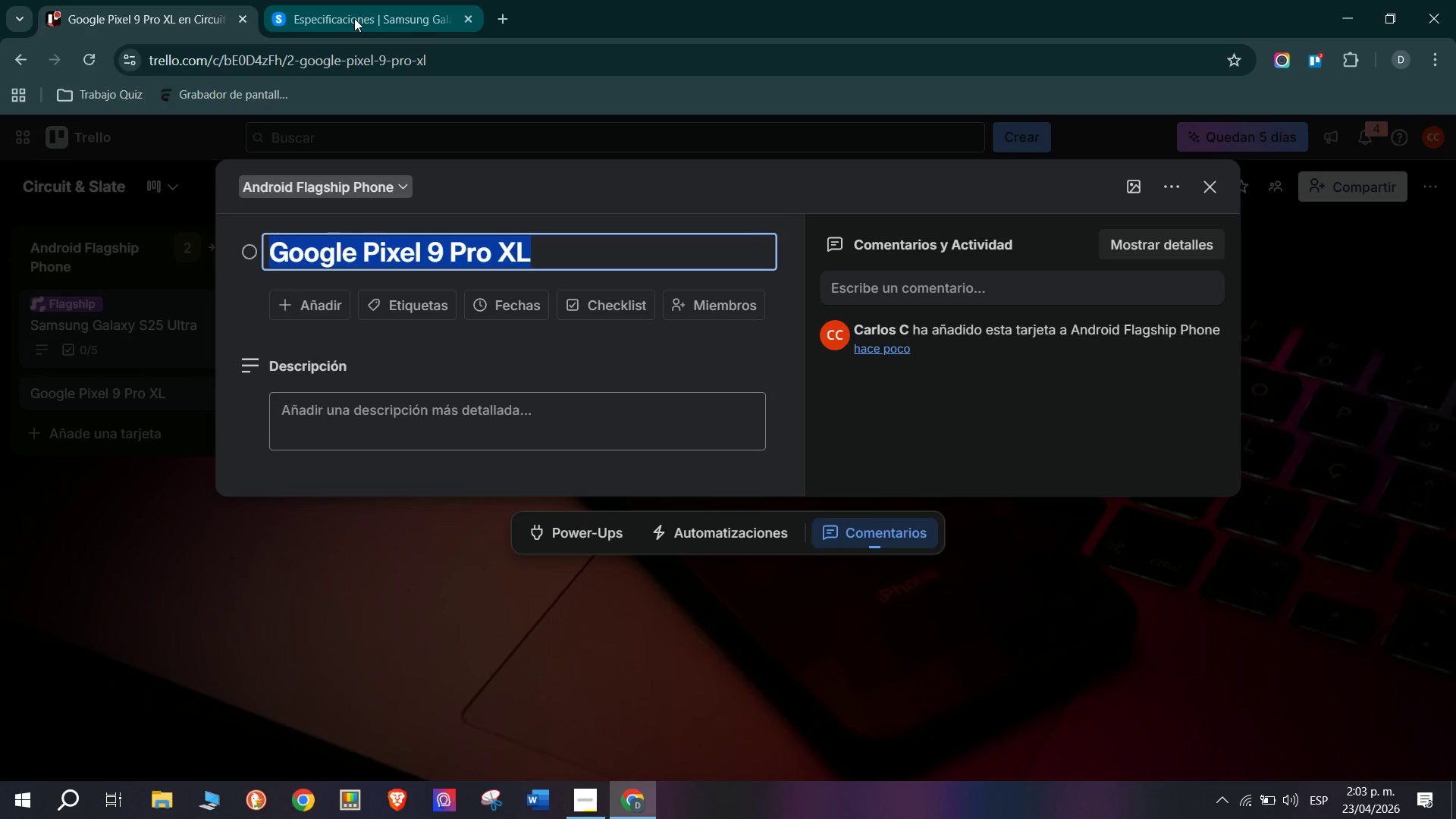 
double_click([378, 64])
 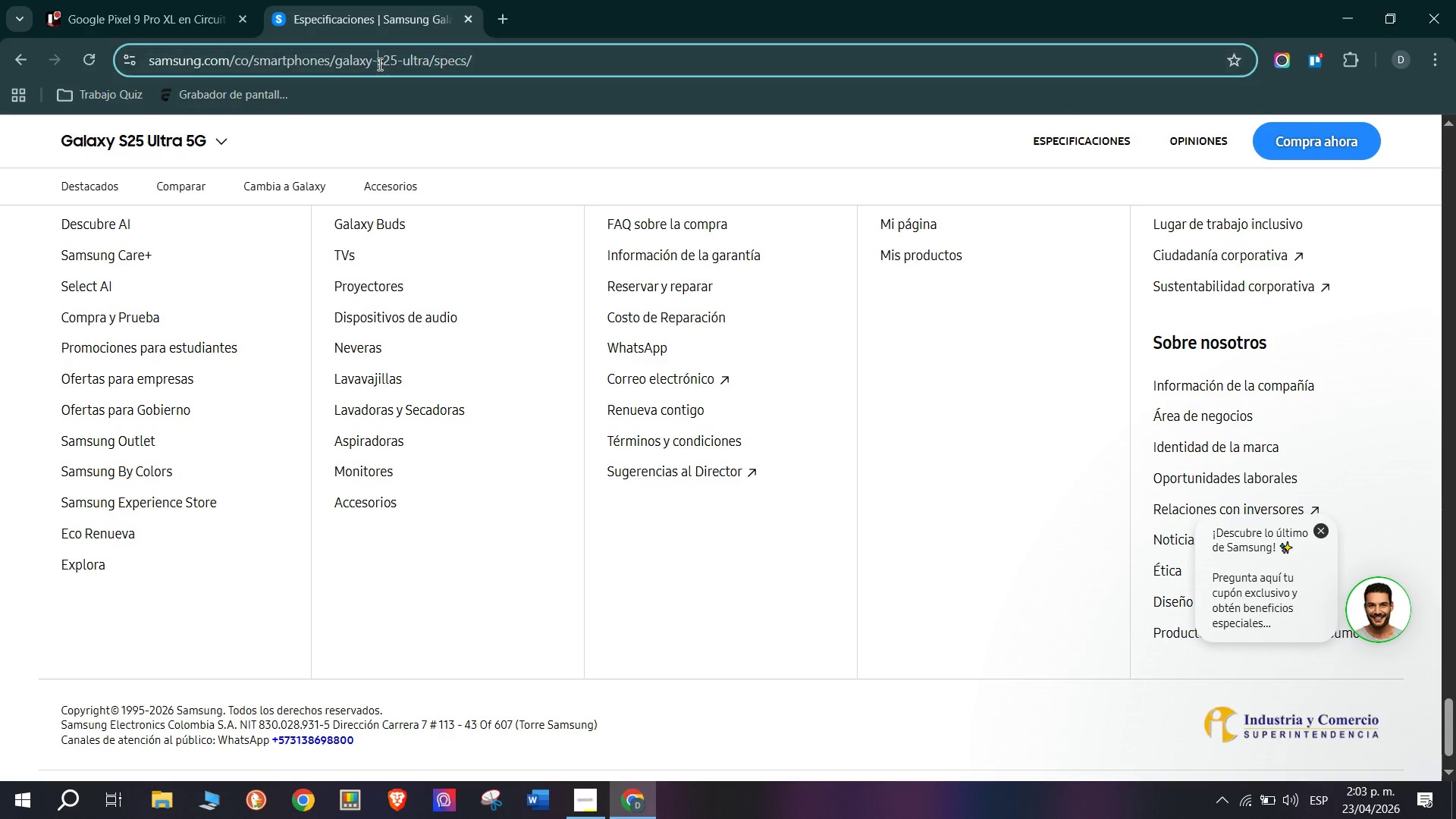 
key(Control+ControlLeft)
 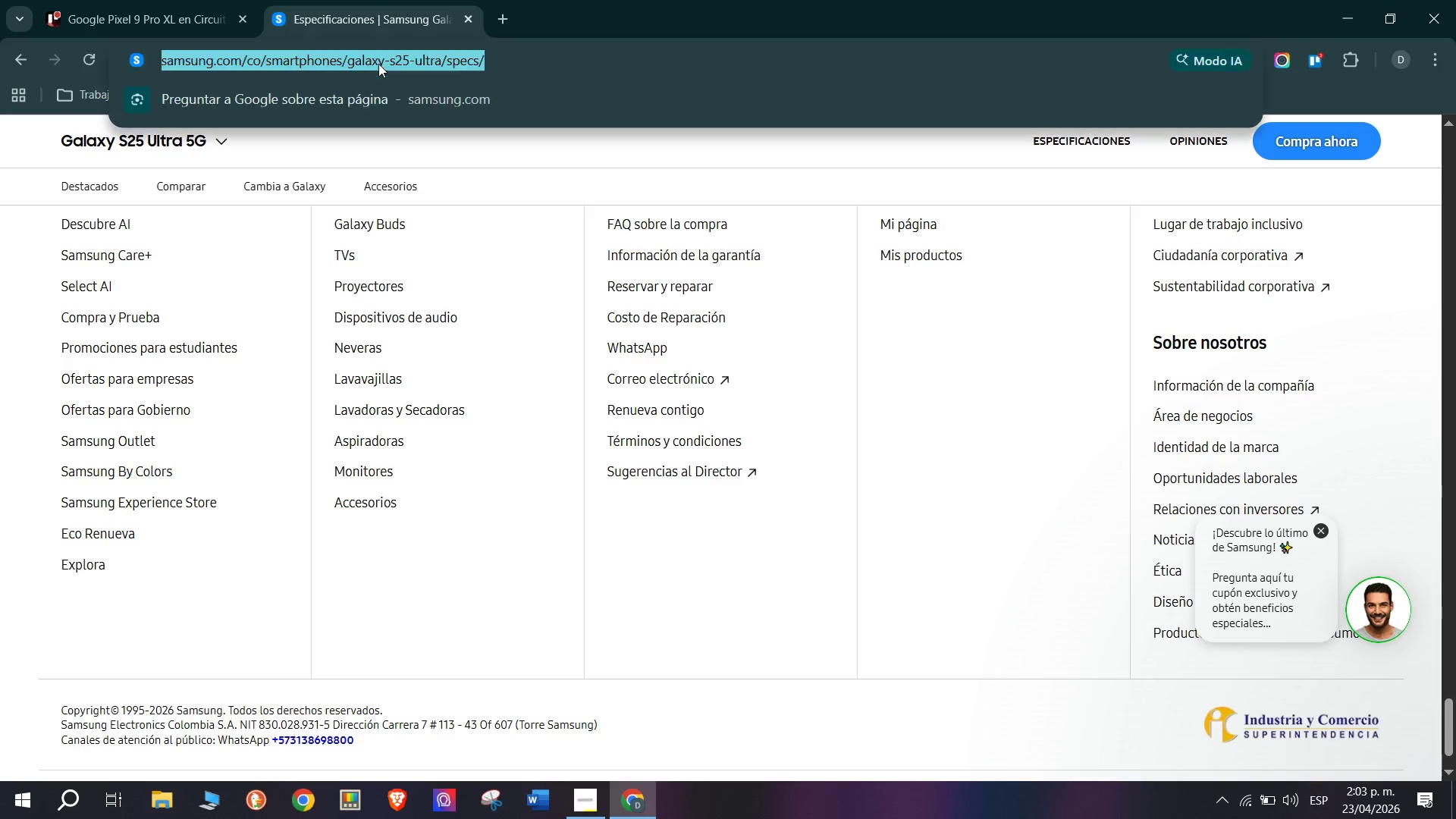 
key(Control+V)
 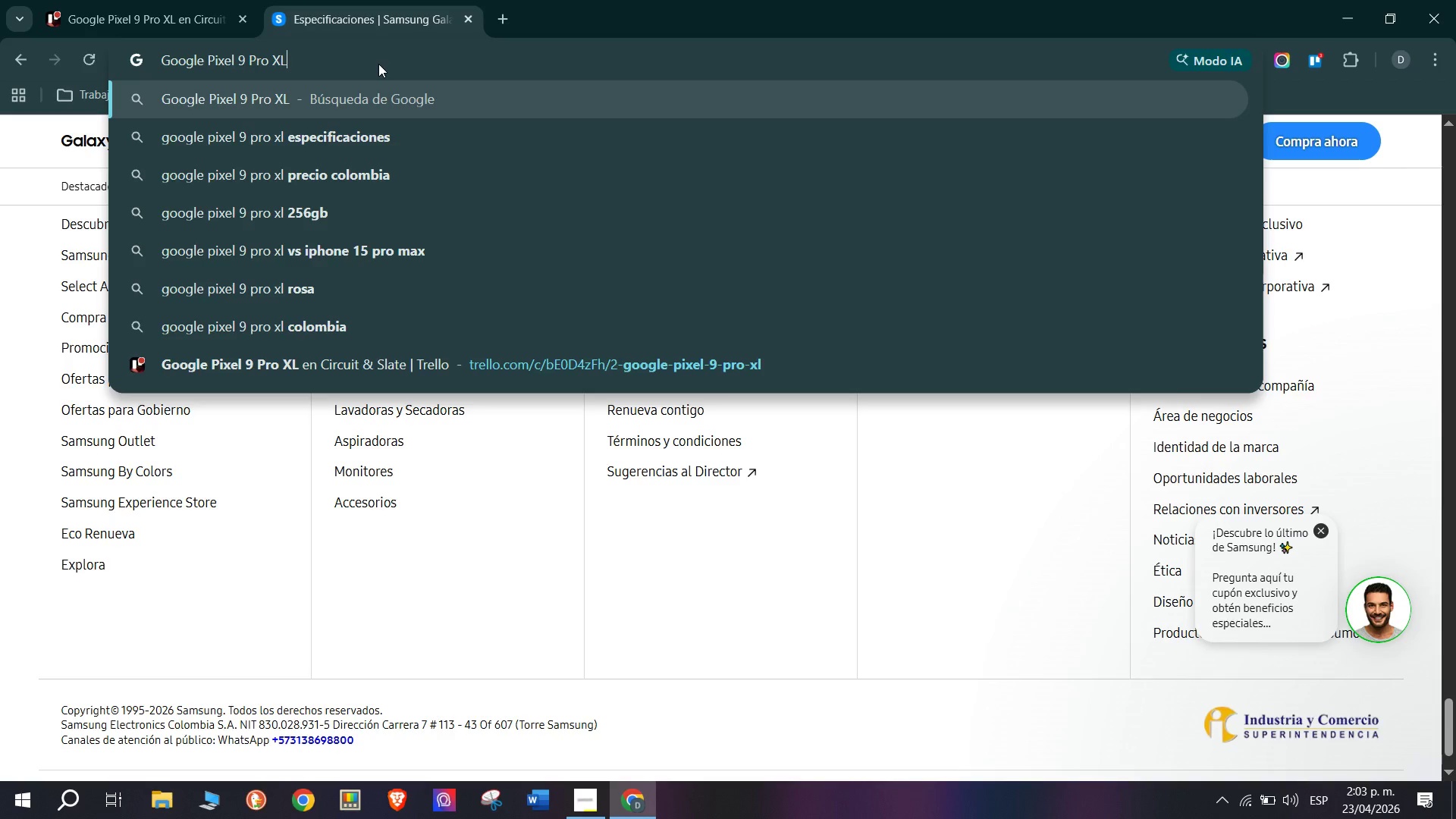 
key(Space)
 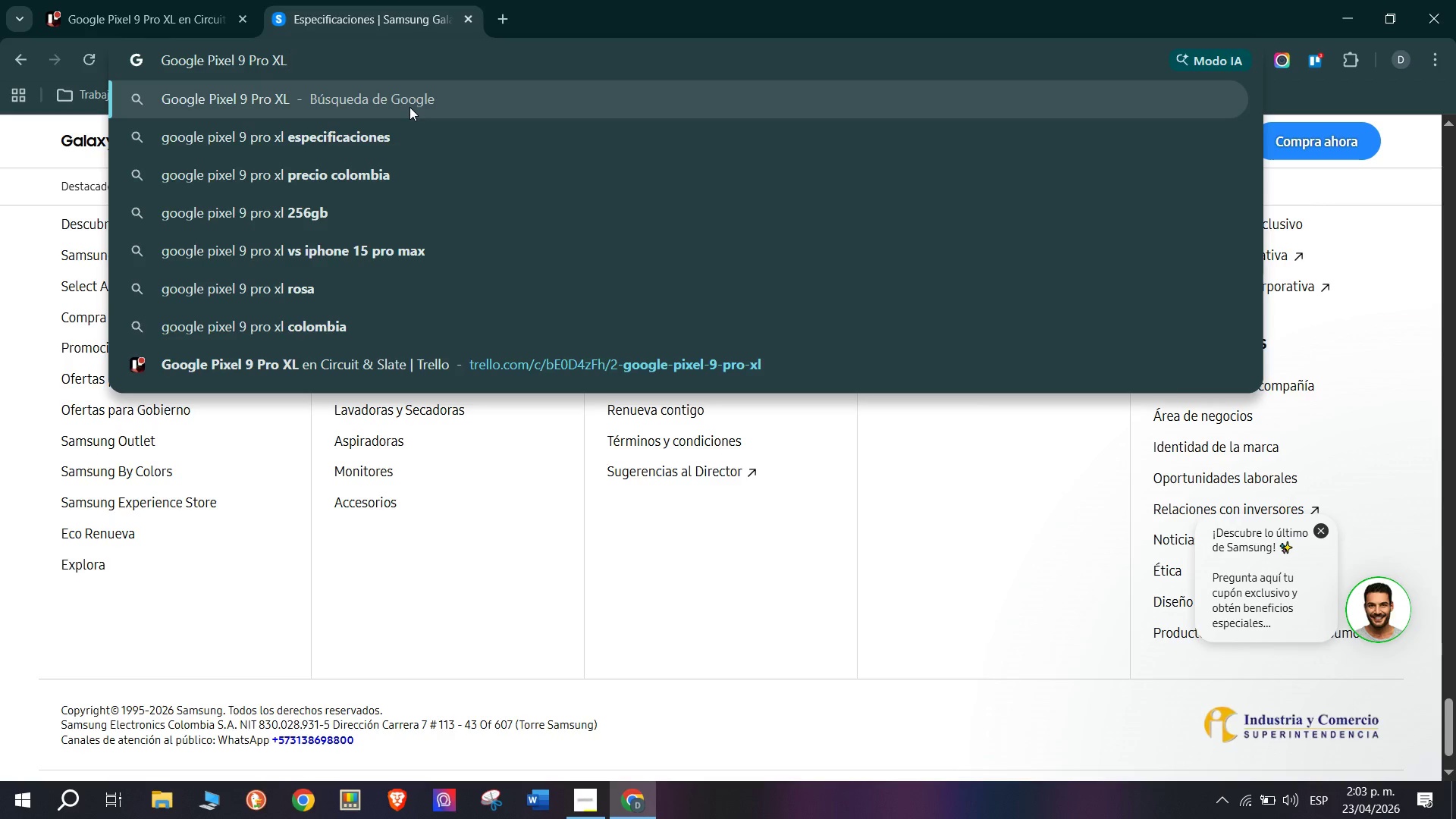 
left_click([412, 134])
 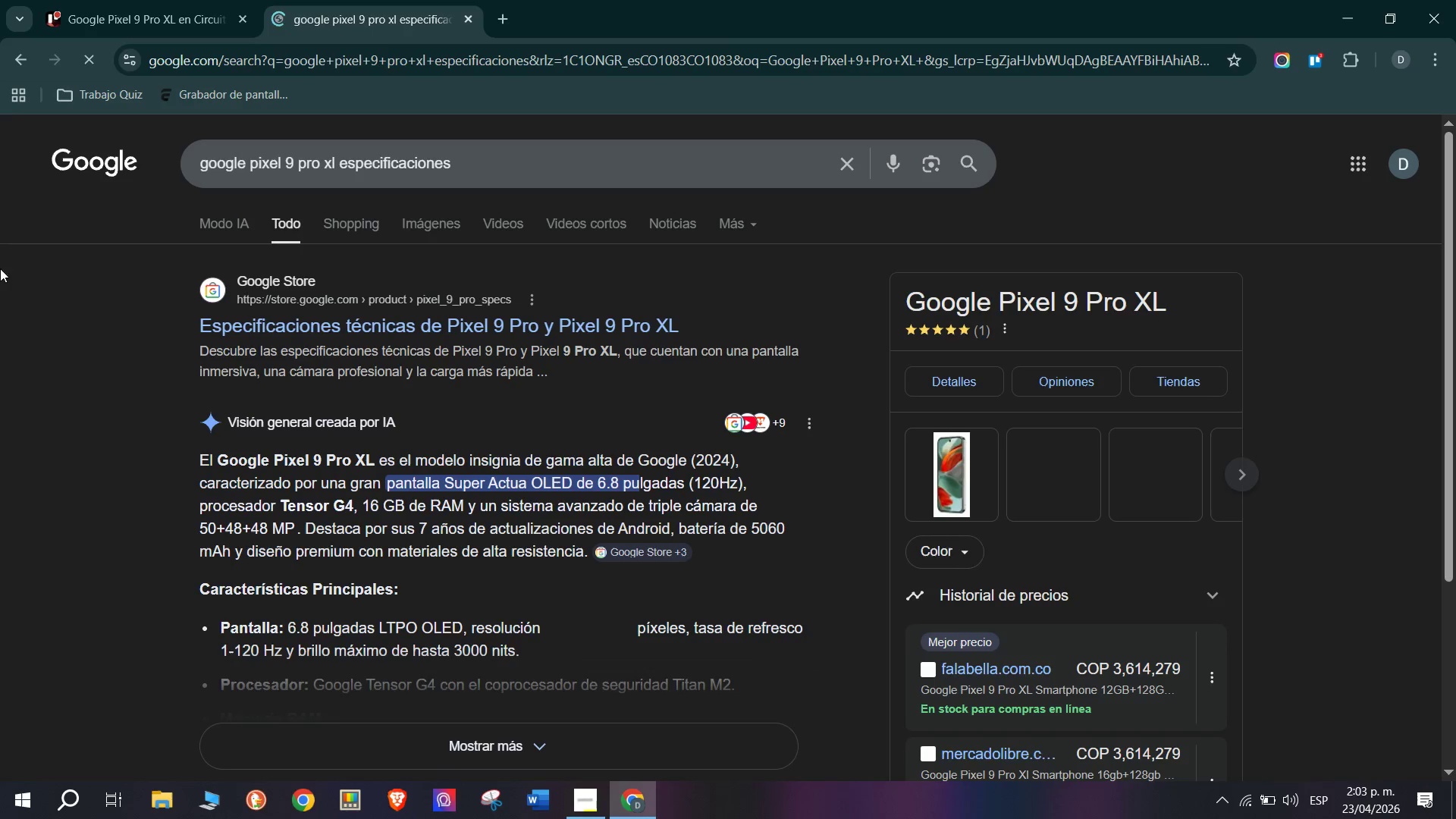 
scroll: coordinate [352, 408], scroll_direction: down, amount: 1.0
 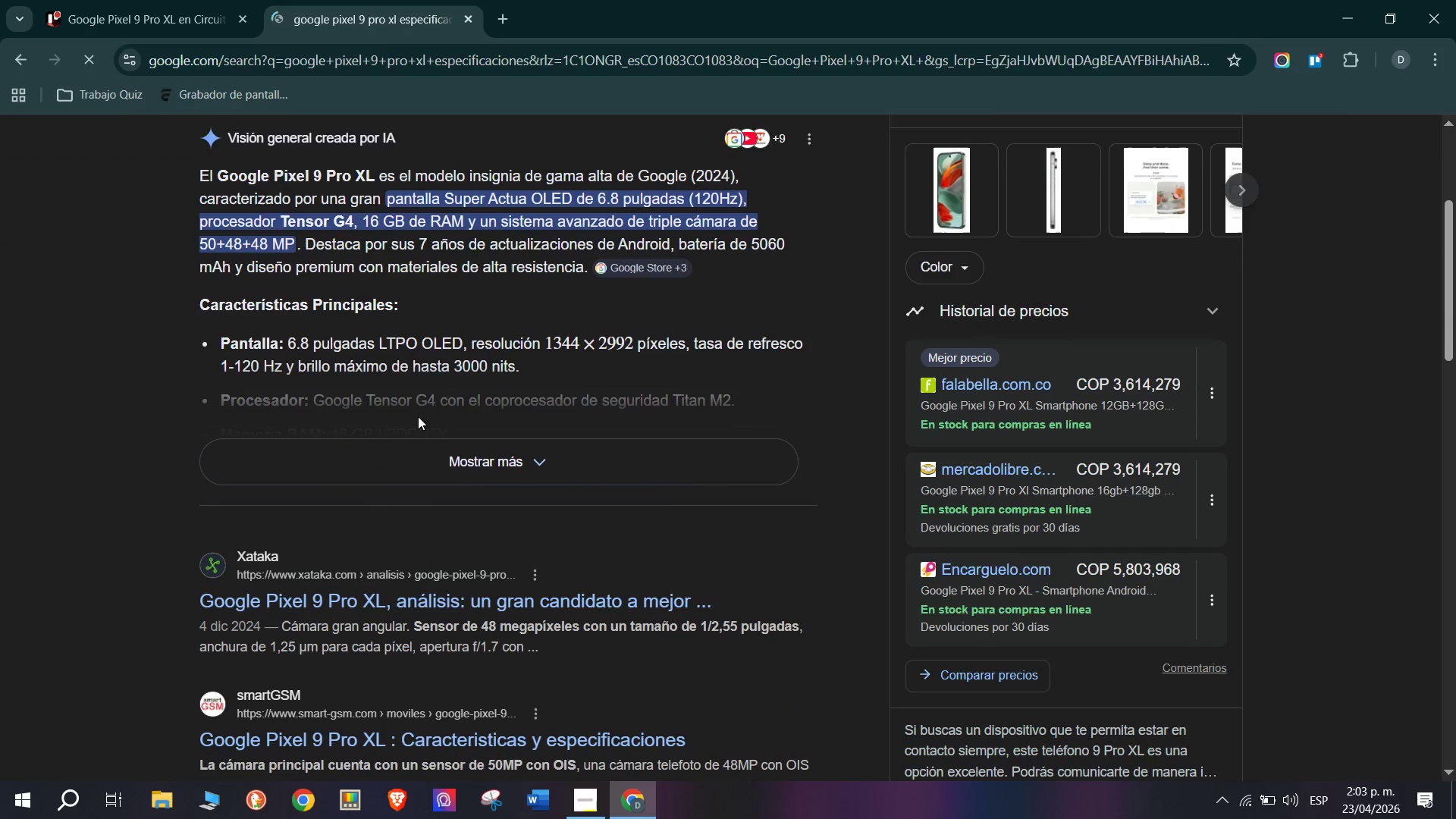 
left_click([453, 472])
 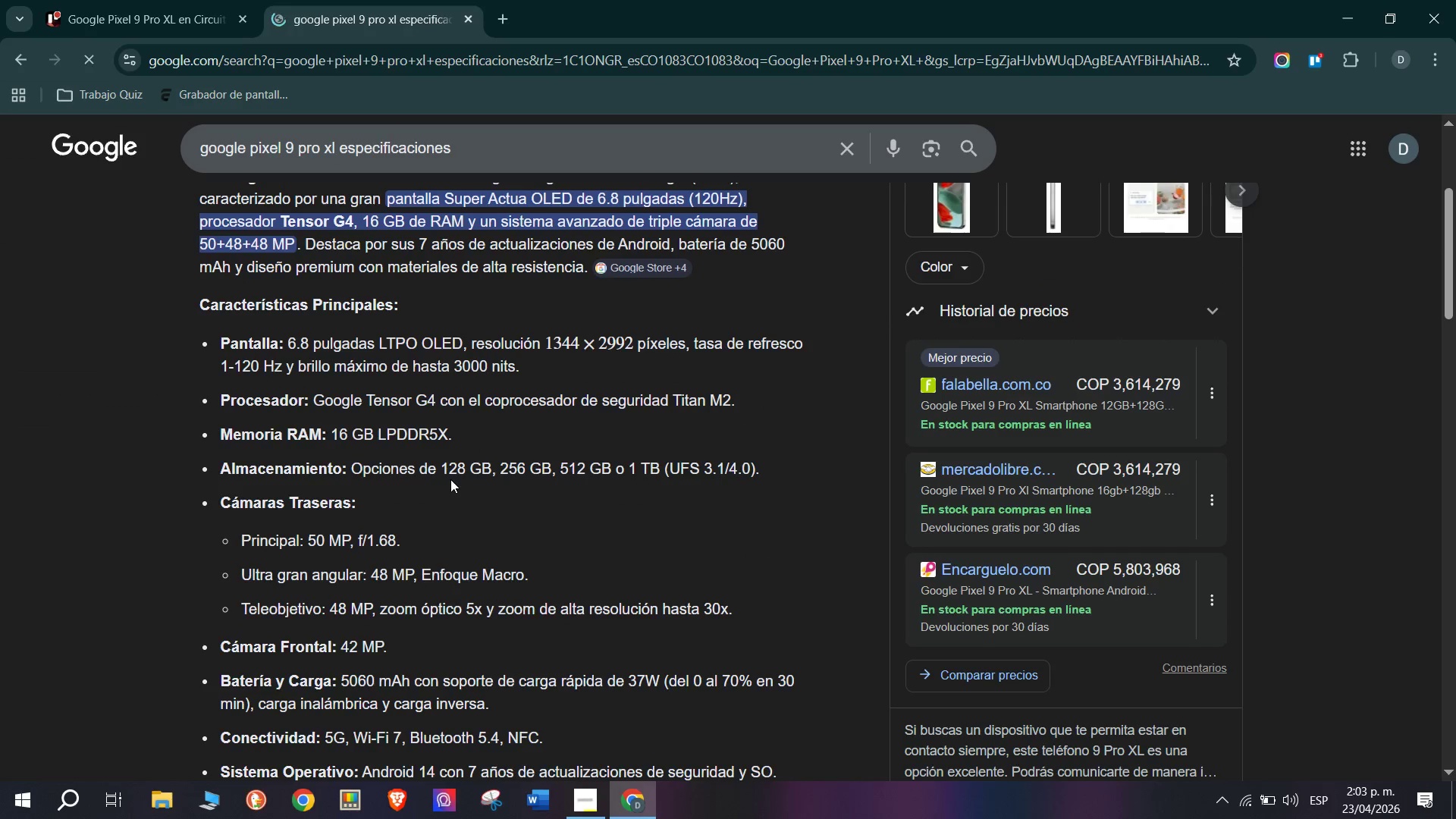 
scroll: coordinate [384, 446], scroll_direction: none, amount: 0.0
 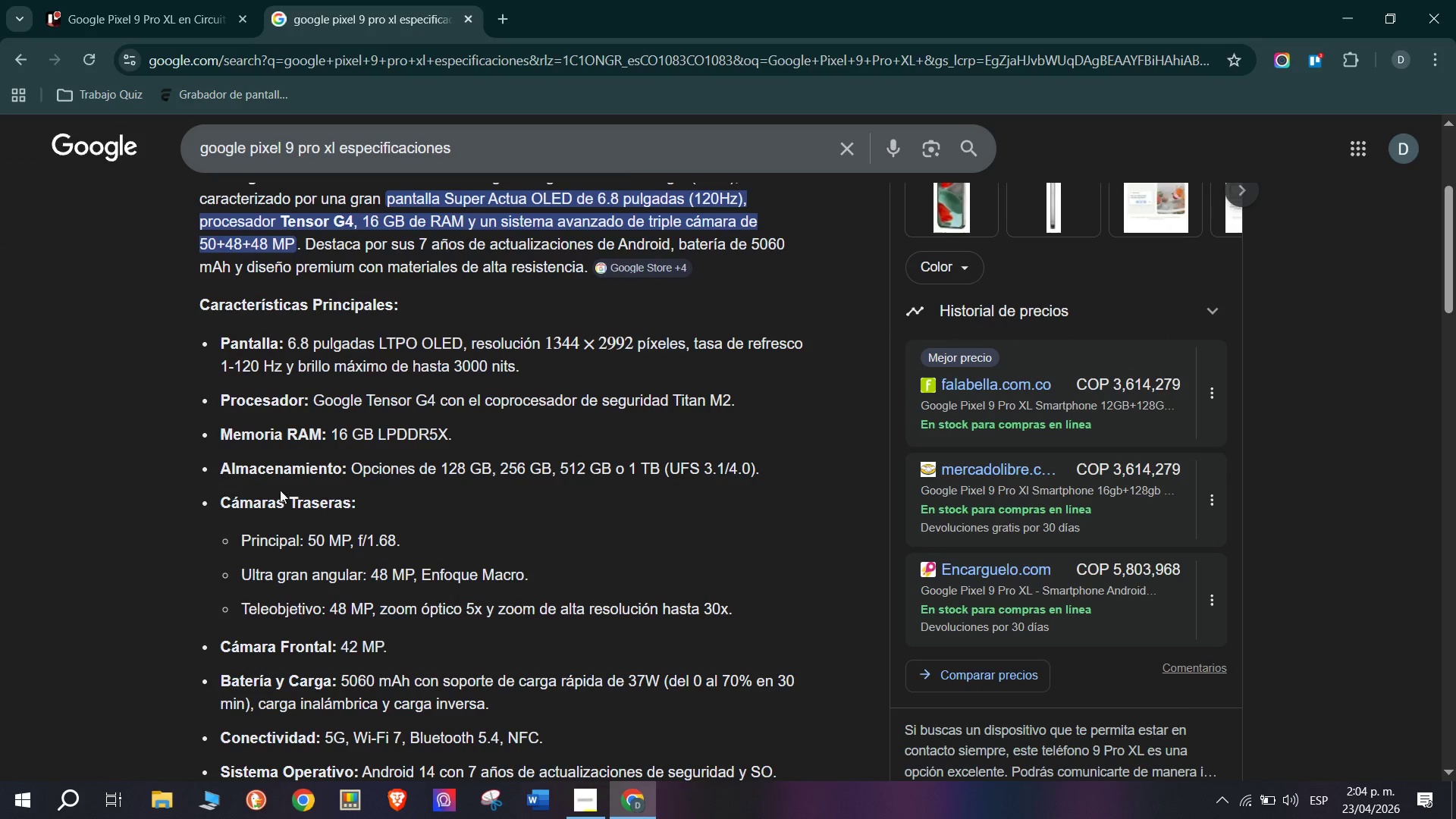 
left_click([190, 0])
 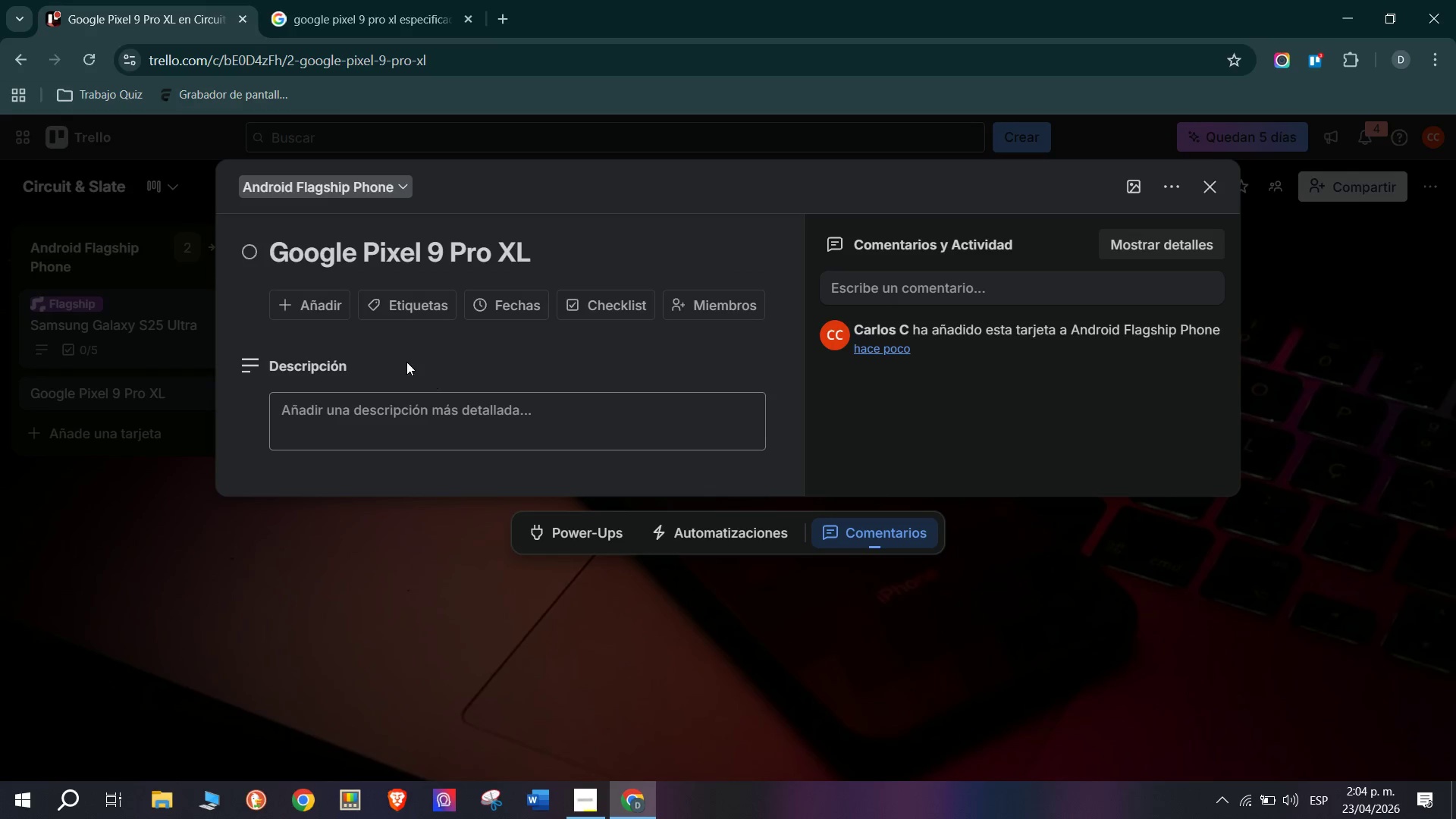 
left_click([412, 420])
 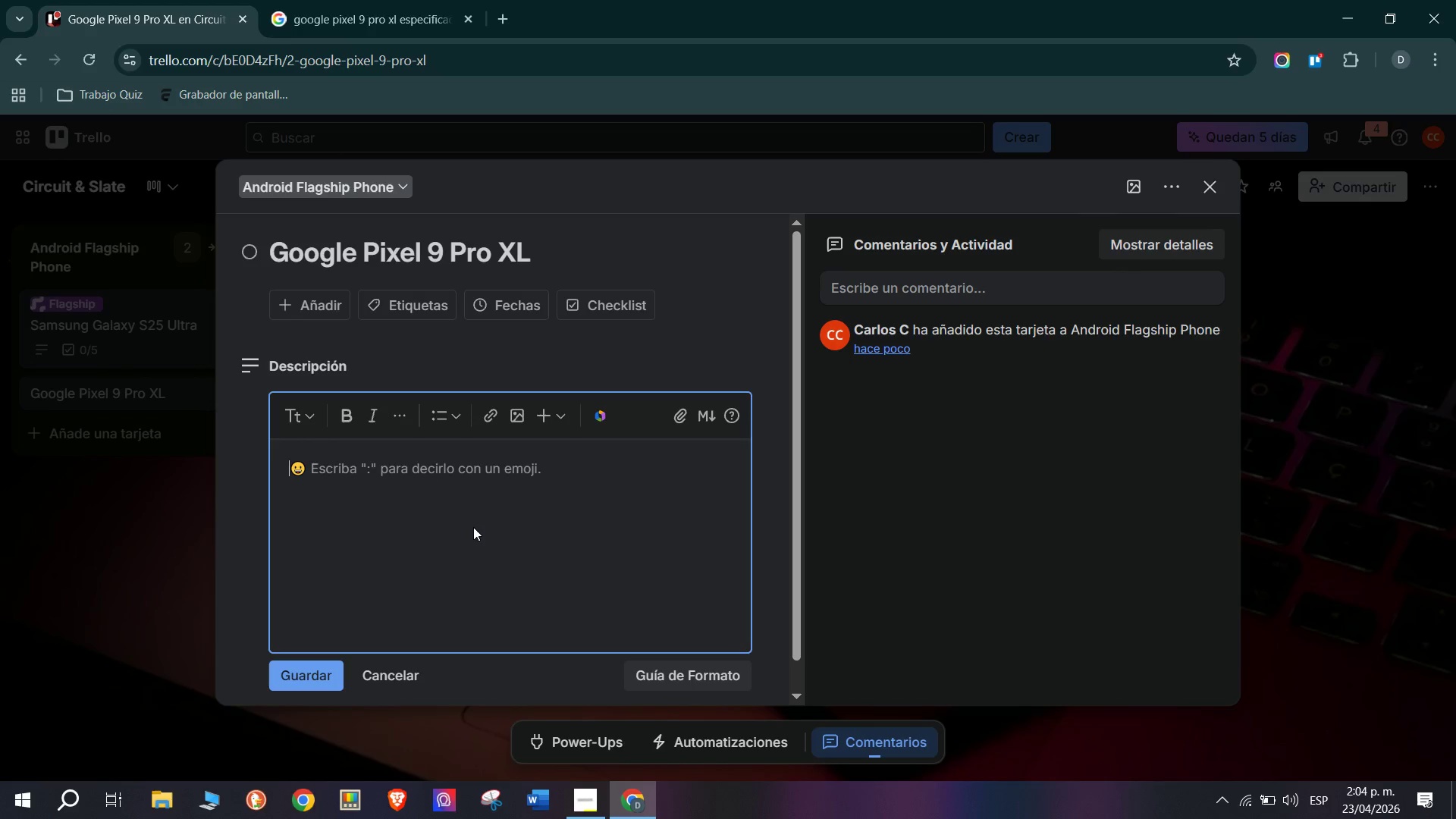 
type(Processor> Google Tensor G4 - optimized for a)
key(Backspace)
type(AI&ML )
 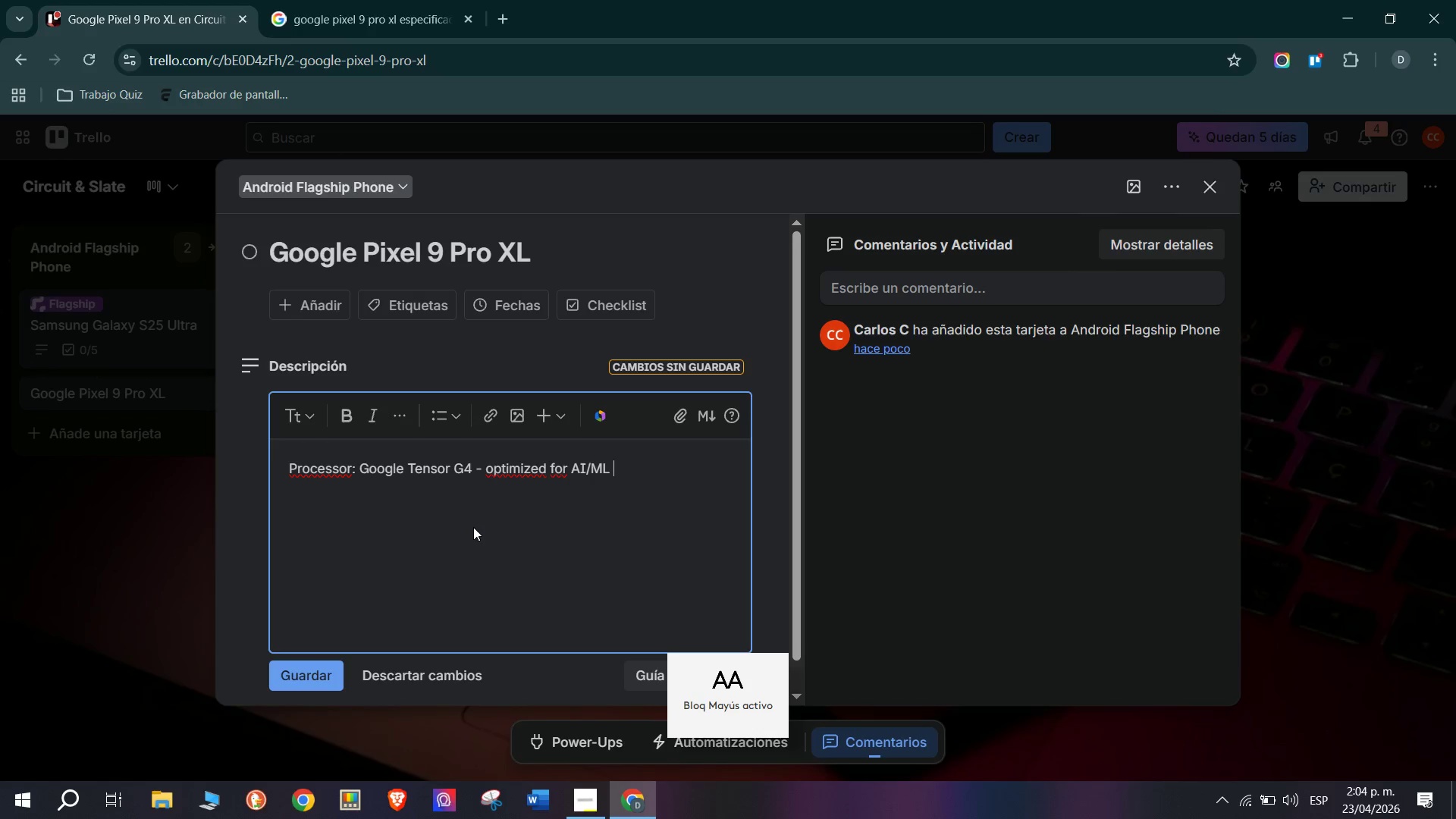 
wait(6.86)
 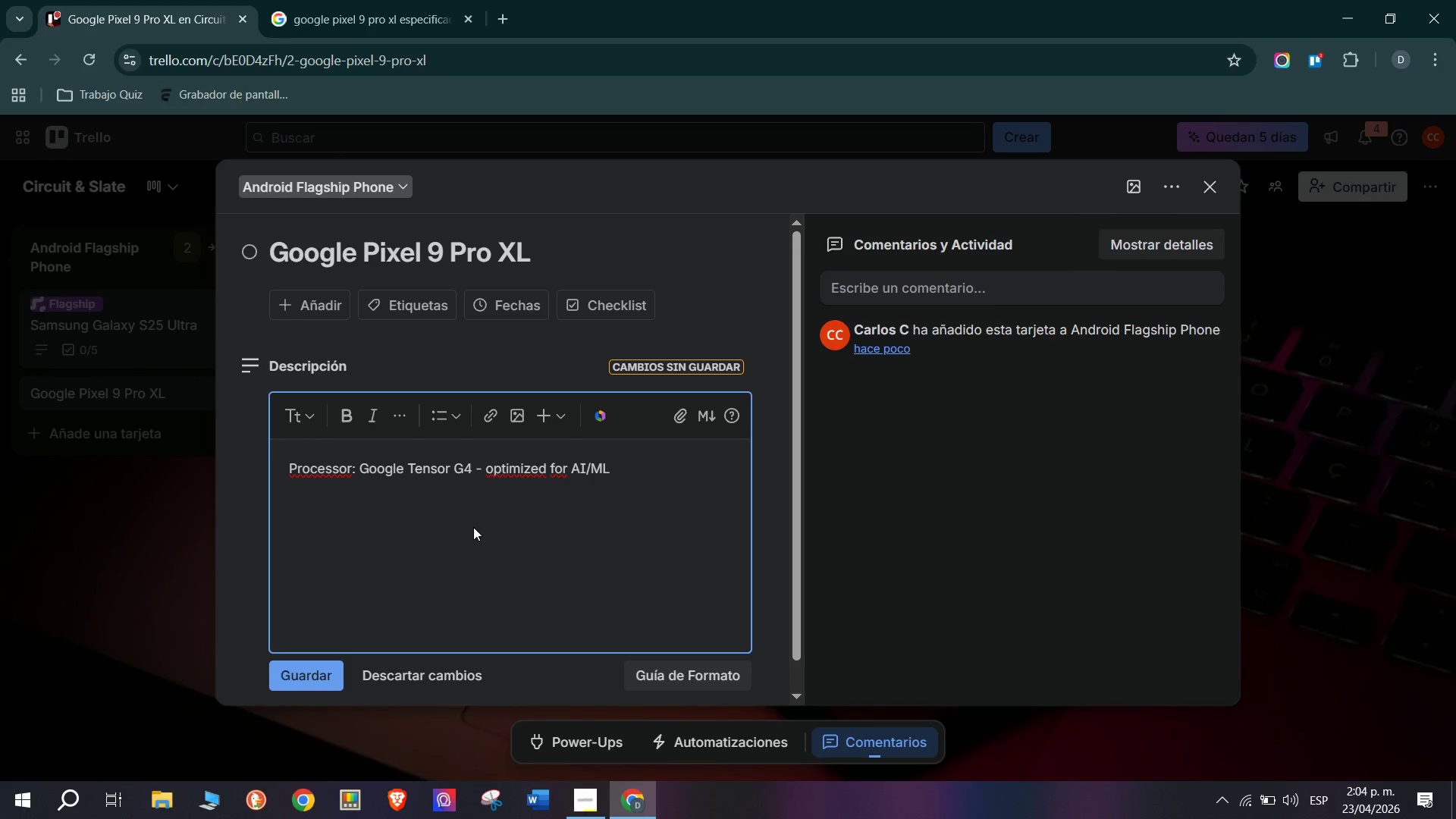 
type(main f&1.)
 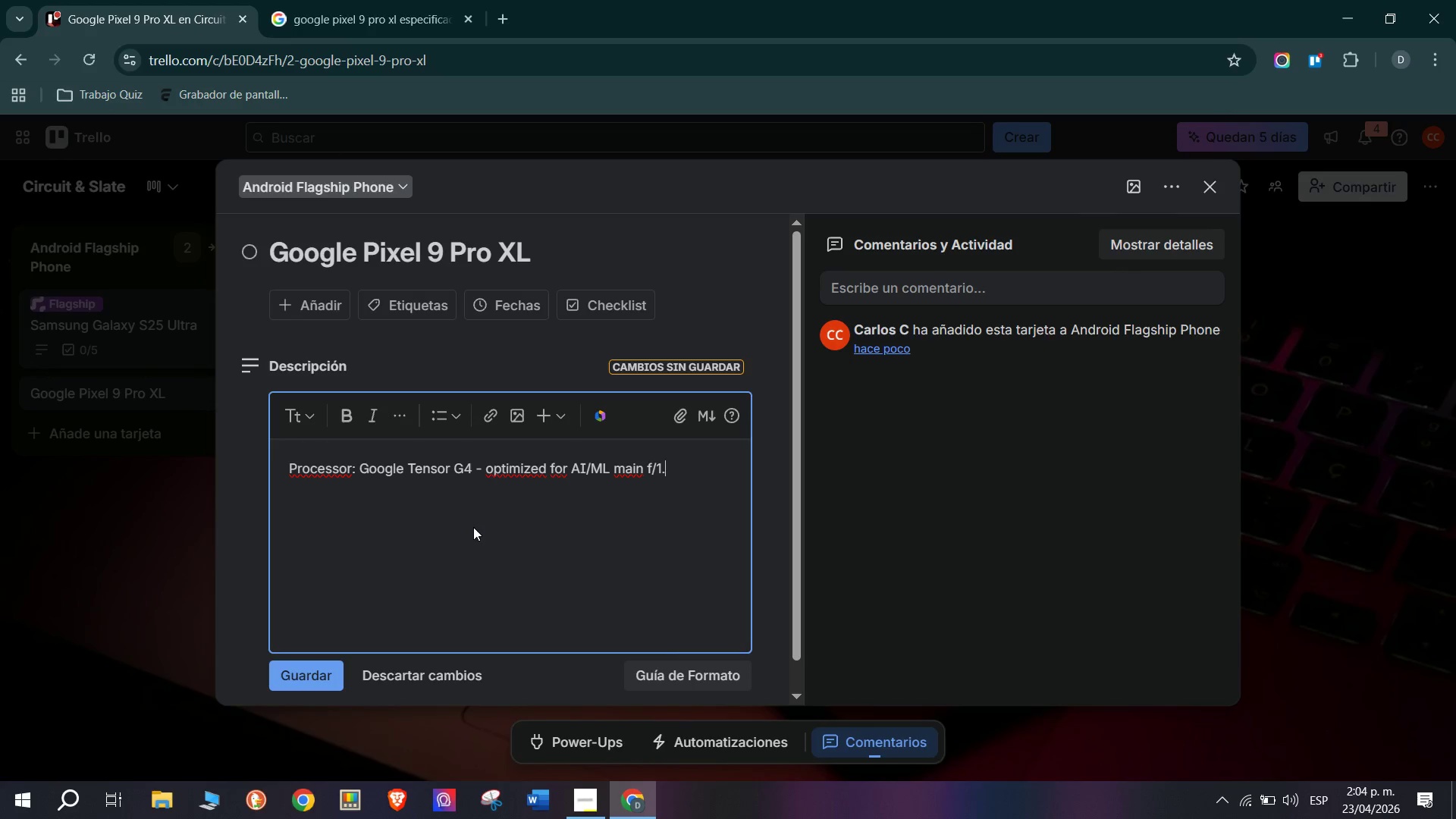 
type(69)
key(Backspace)
type(8 )
 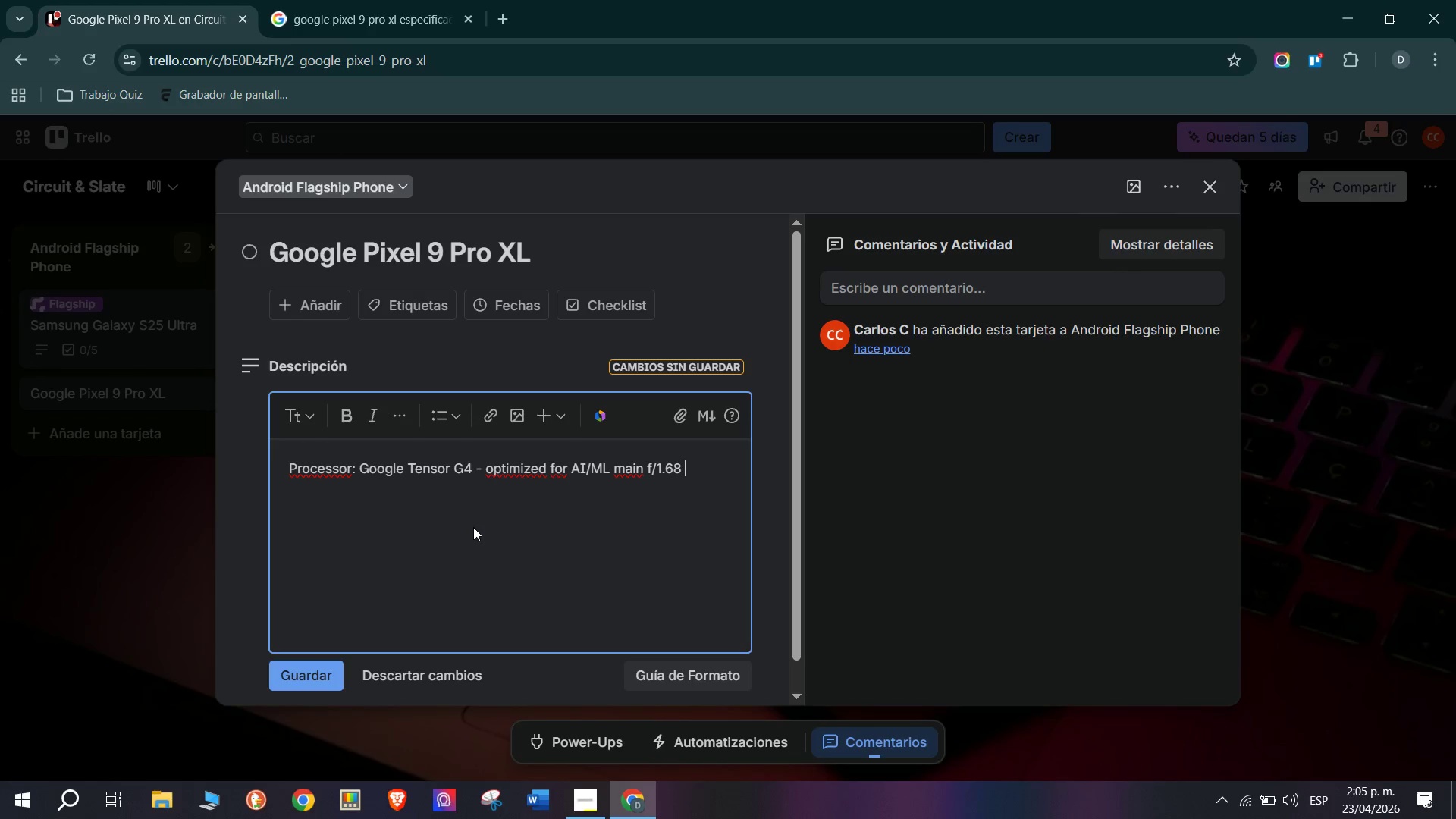 
wait(19.23)
 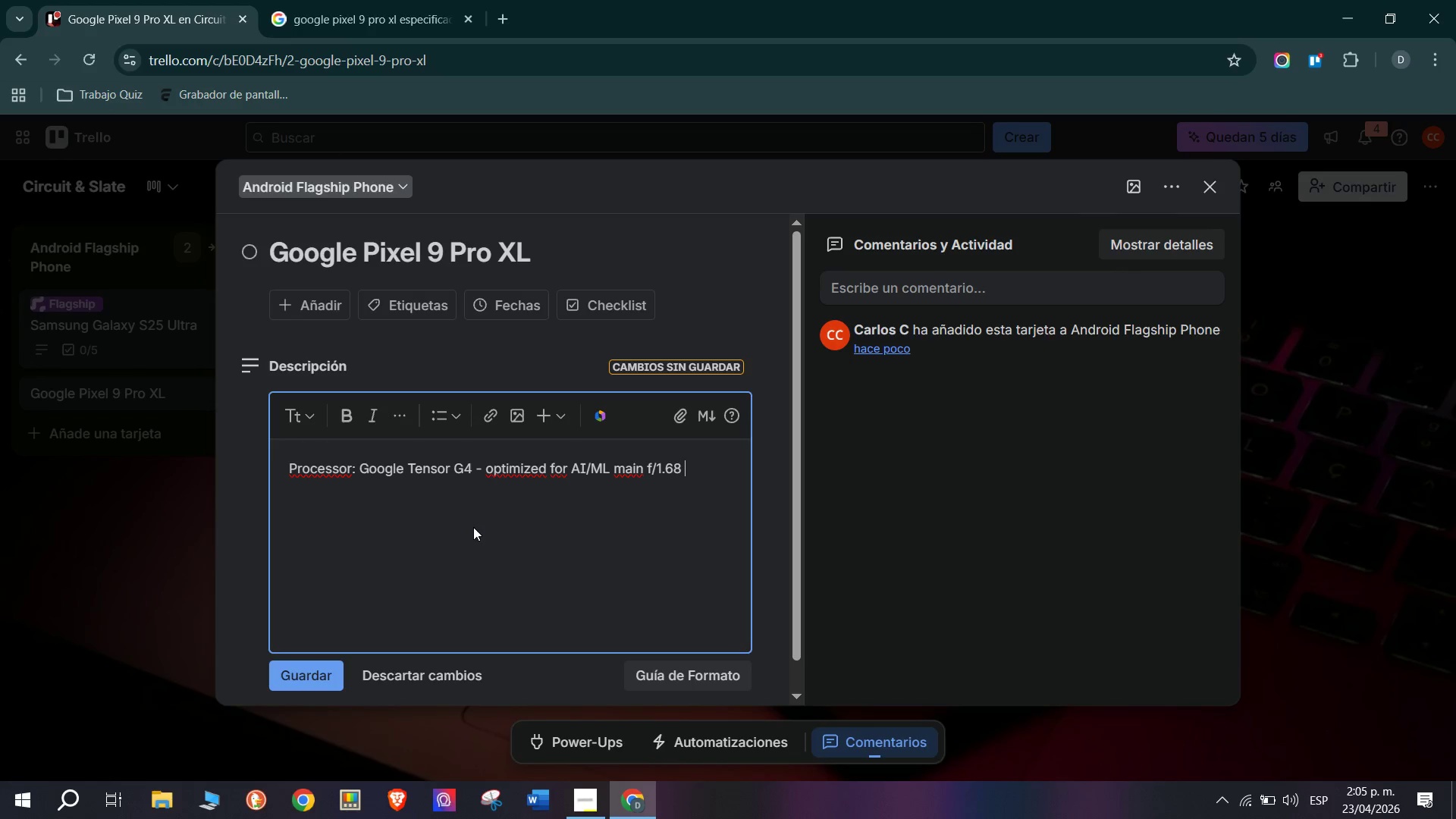 
type(48MP ultrawide, 48MP 5x telephoto periscope,)
key(Backspace)
type(.)
 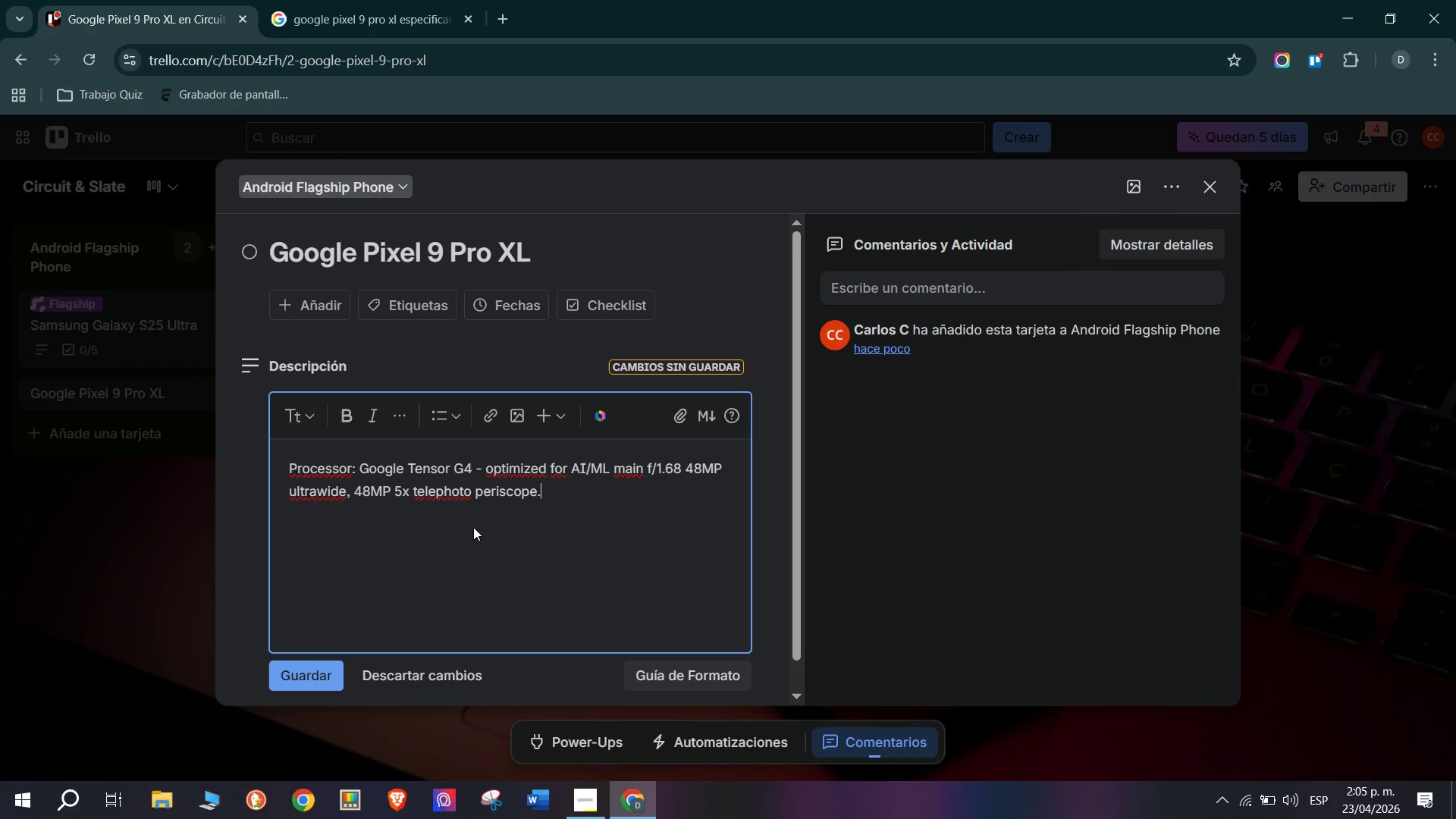 
key(Enter)
 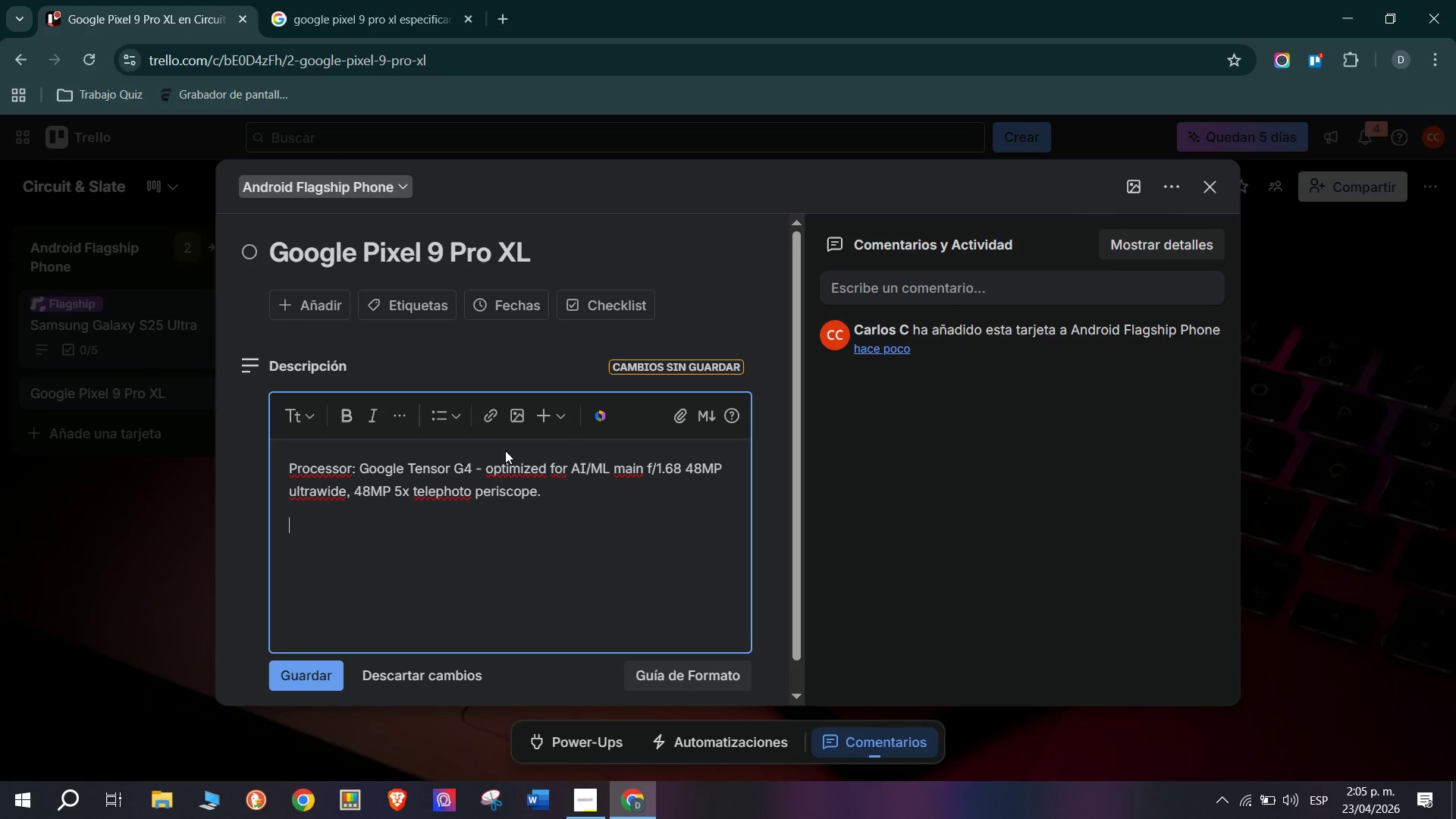 
left_click([356, 0])
 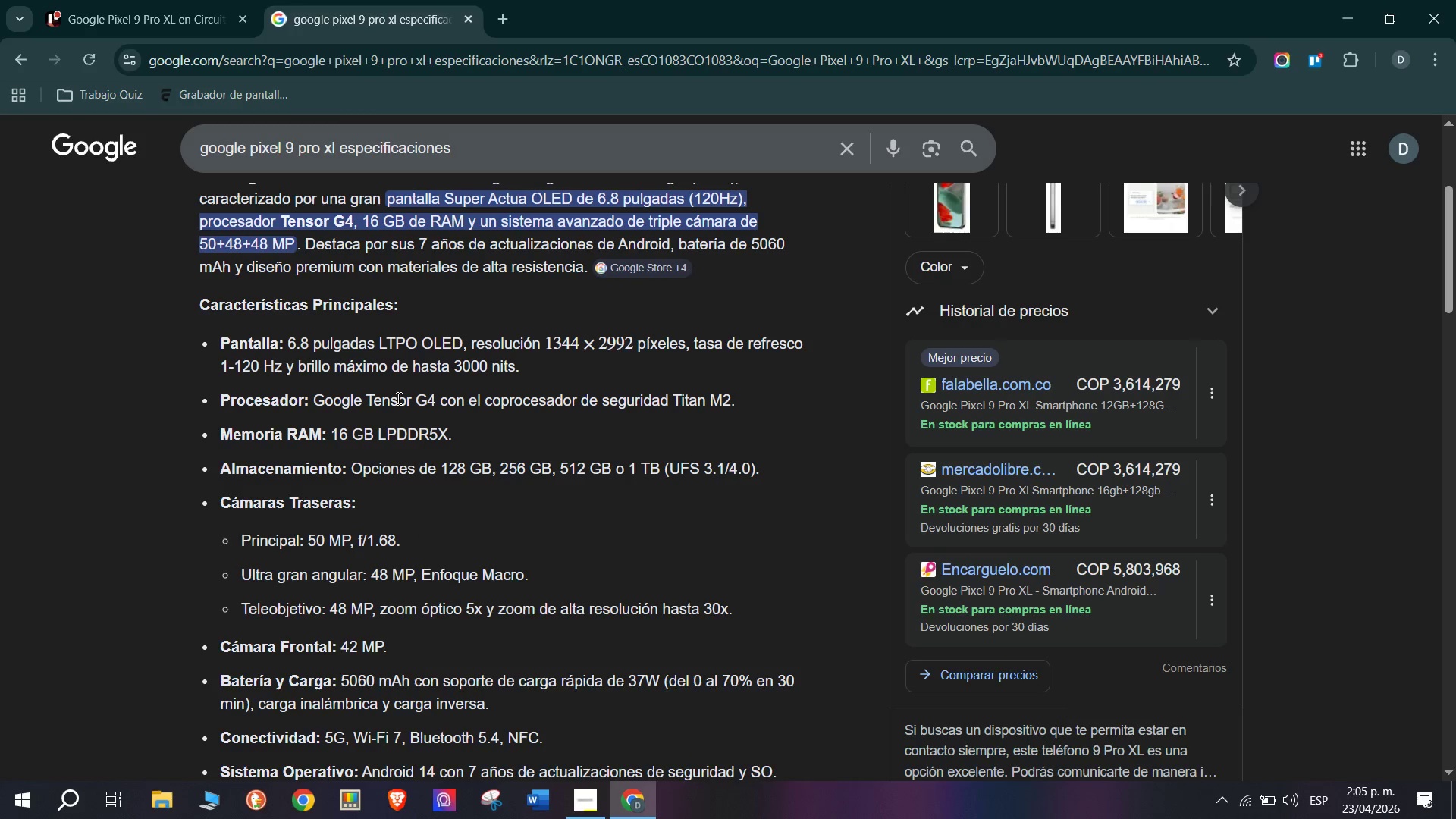 
scroll: coordinate [373, 525], scroll_direction: down, amount: 1.0
 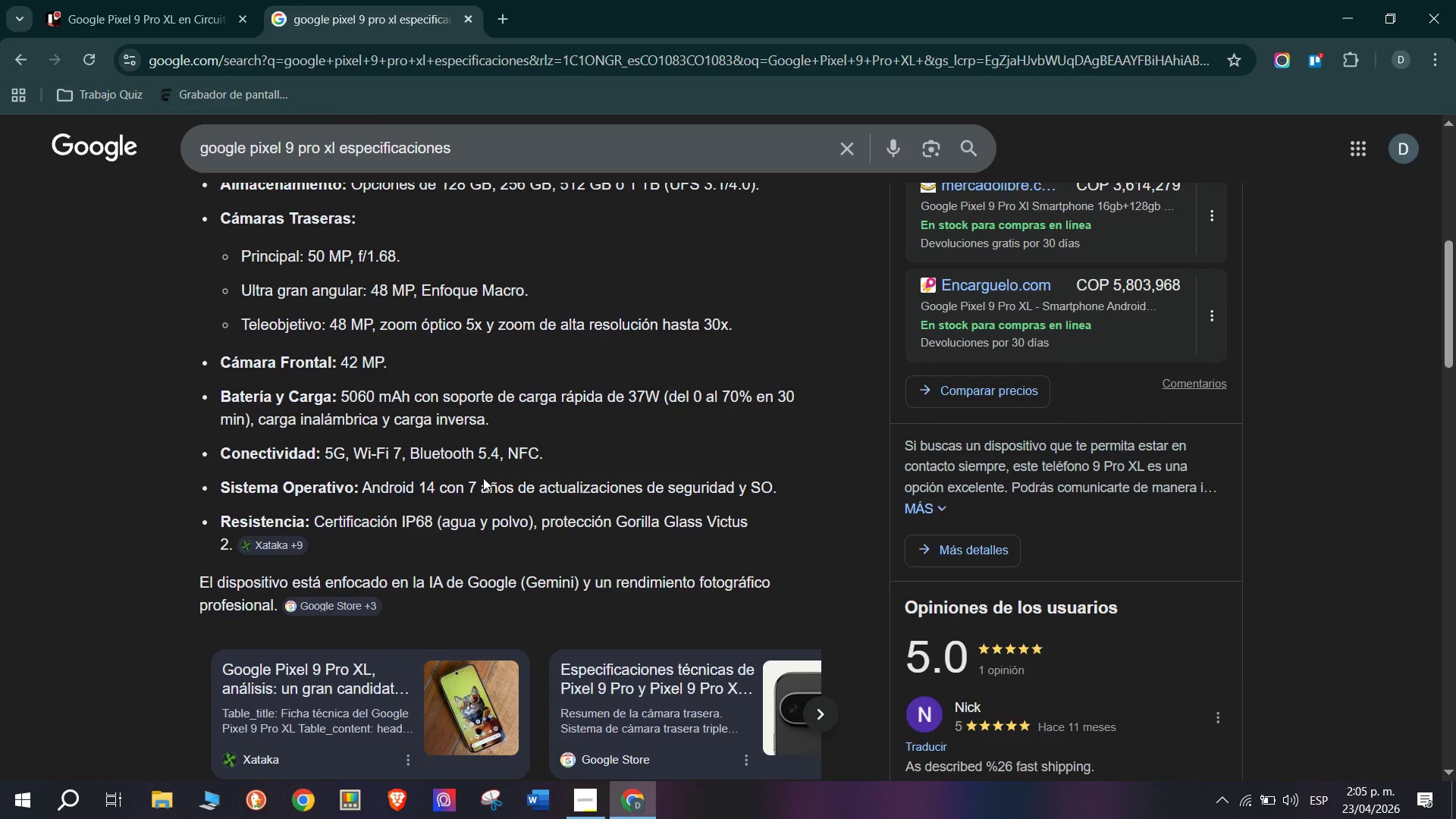 
scroll: coordinate [522, 506], scroll_direction: up, amount: 2.0
 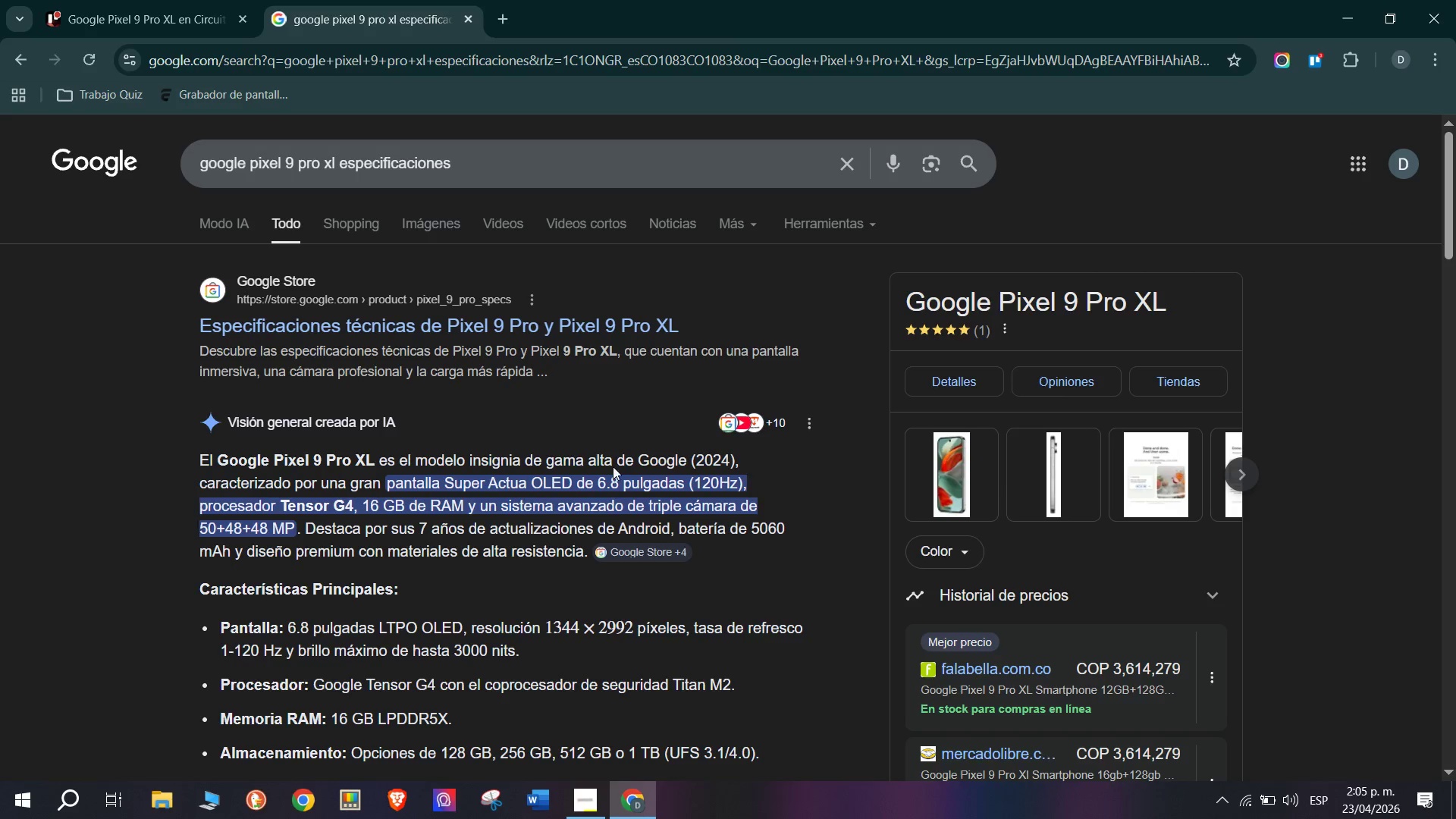 
left_click([161, 0])
 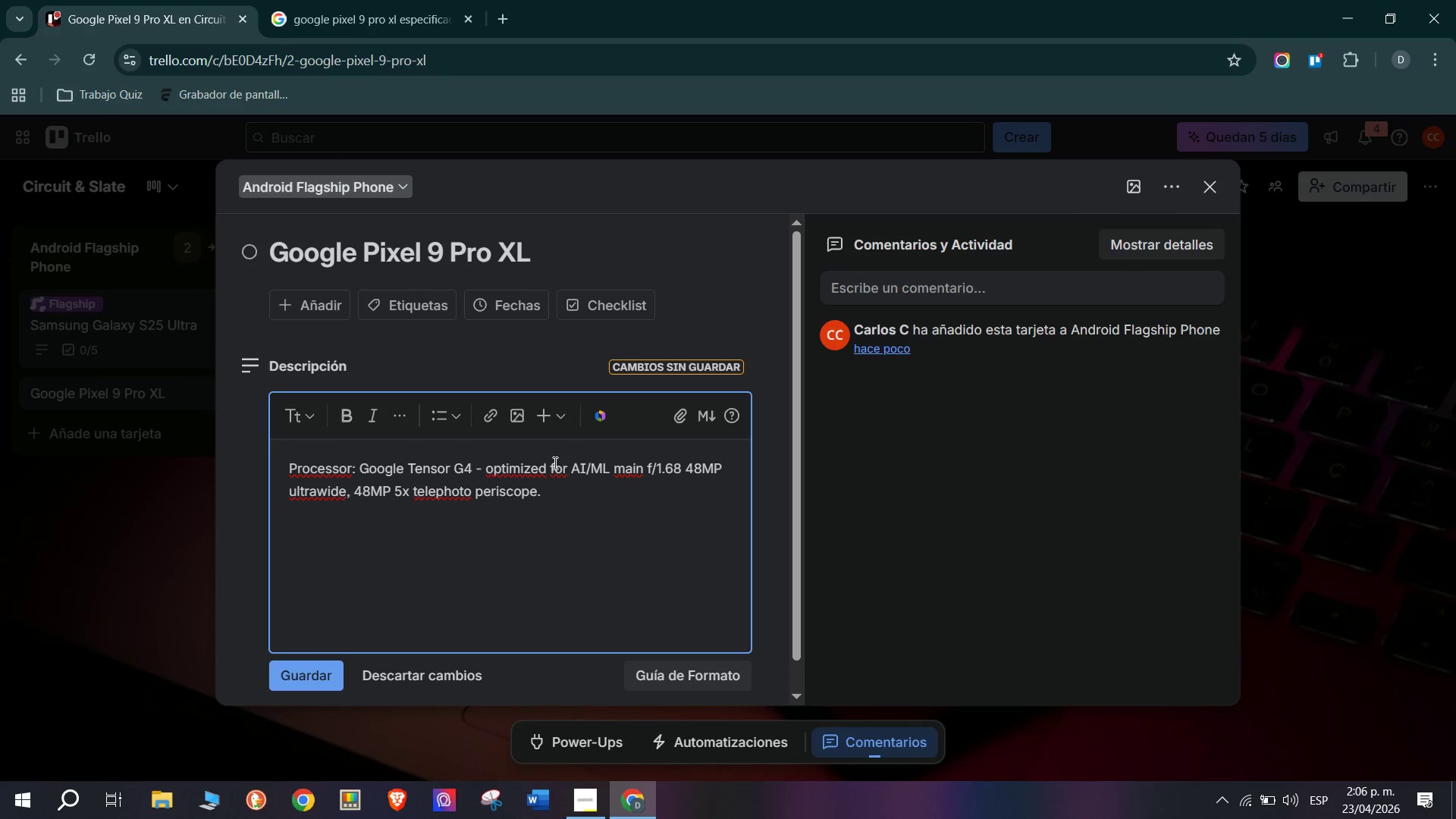 
wait(22.8)
 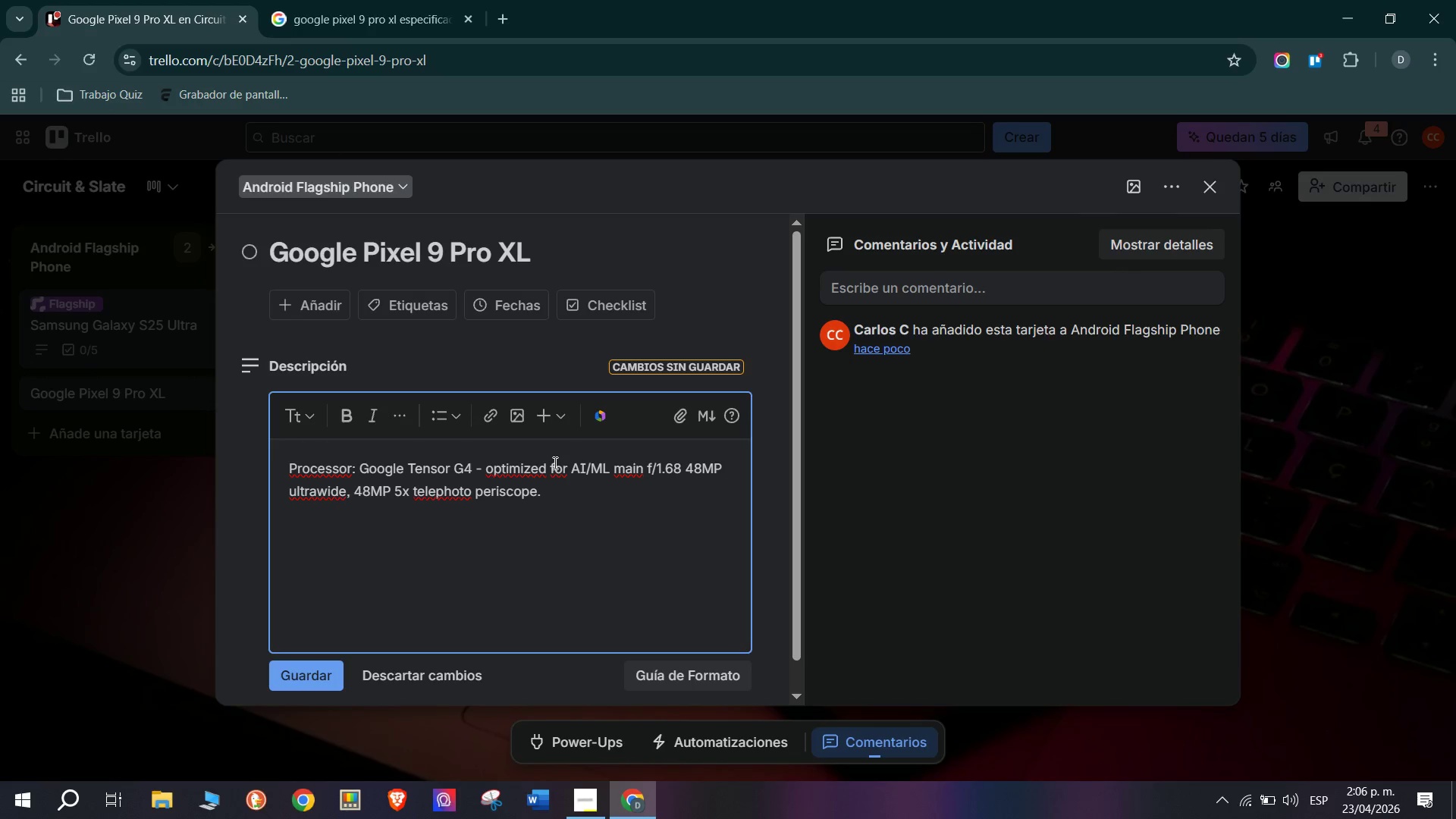 
left_click([610, 466])
 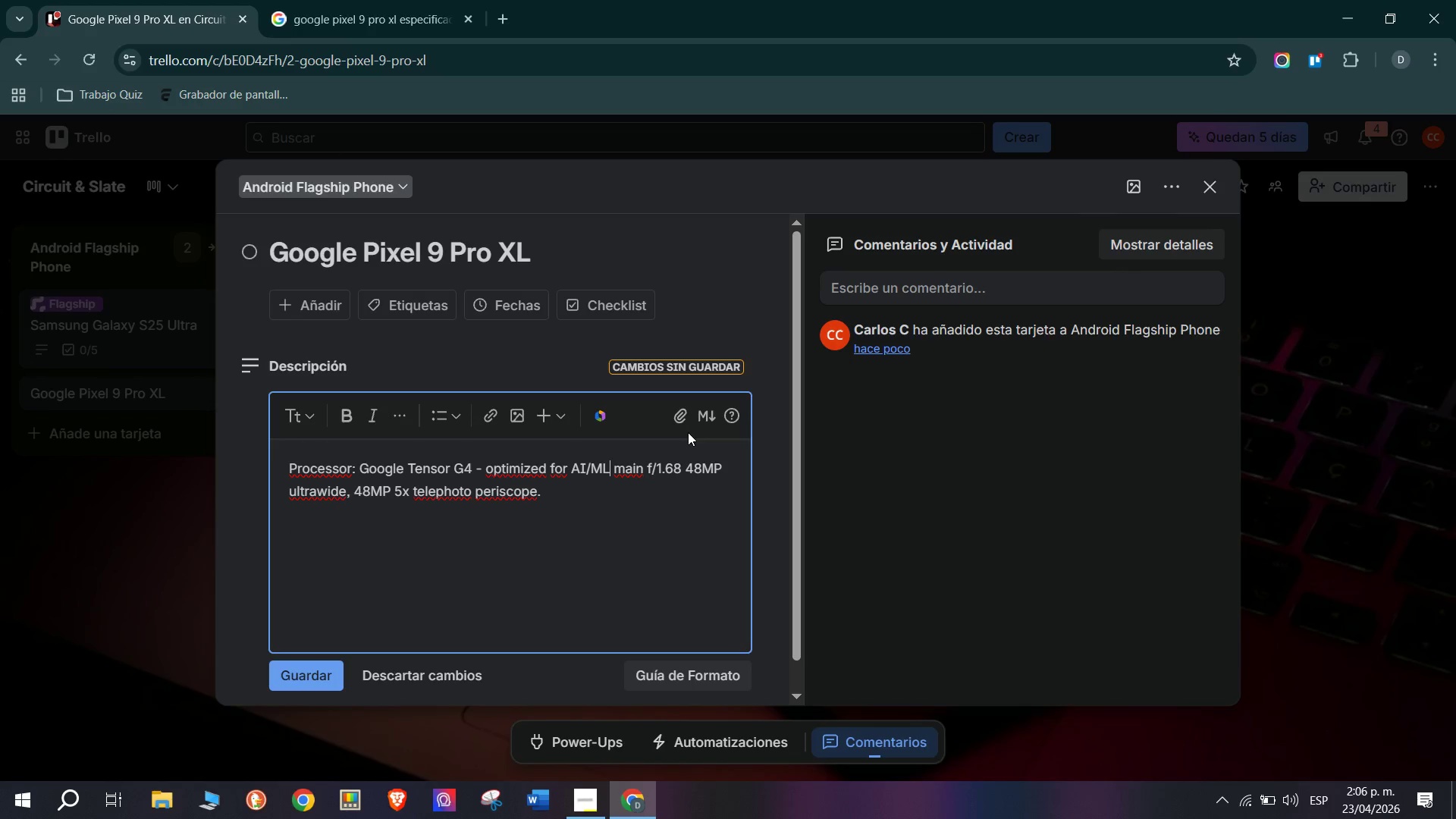 
key(Enter)
 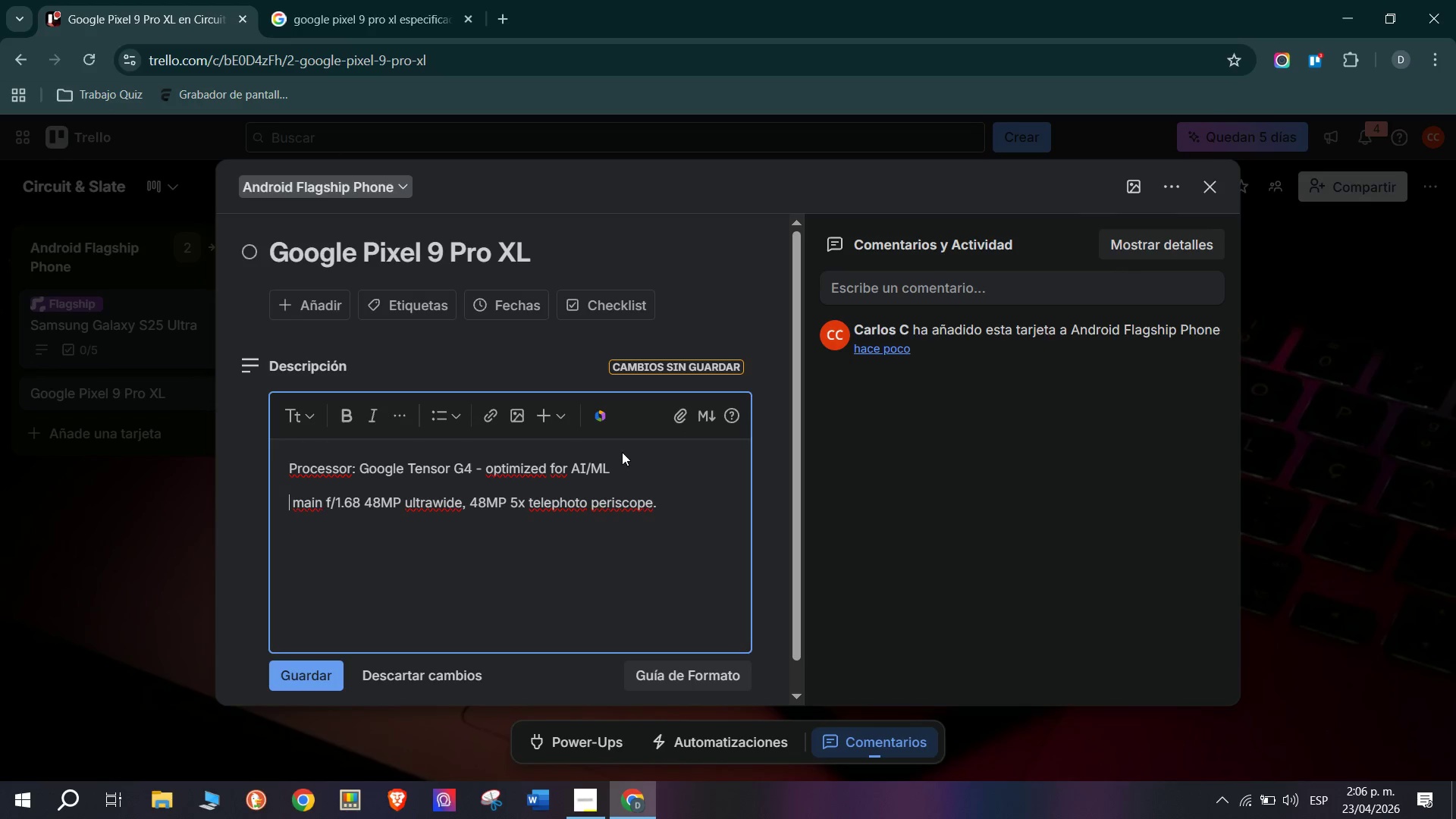 
left_click([622, 465])
 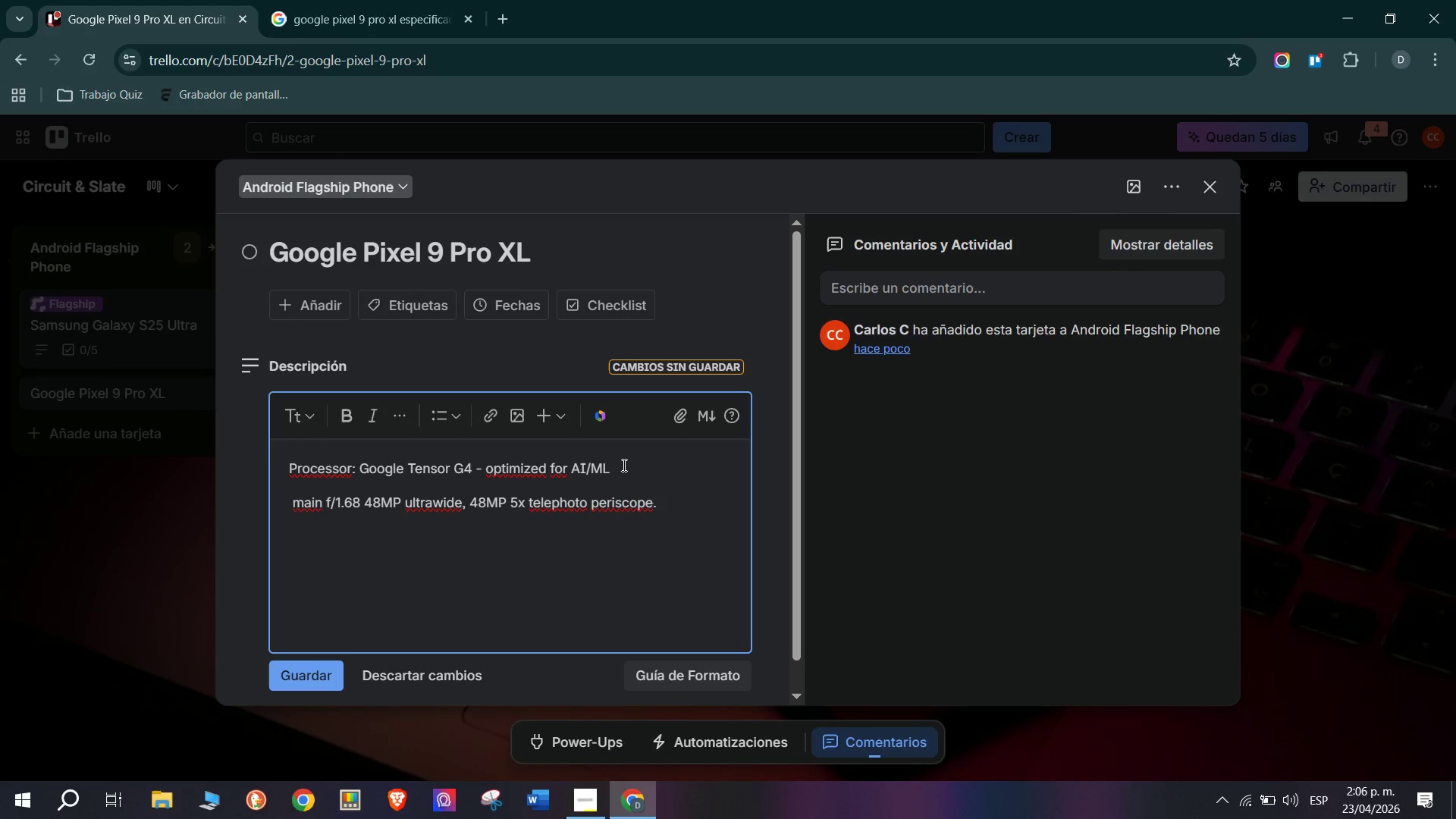 
type( tasks and photography)
 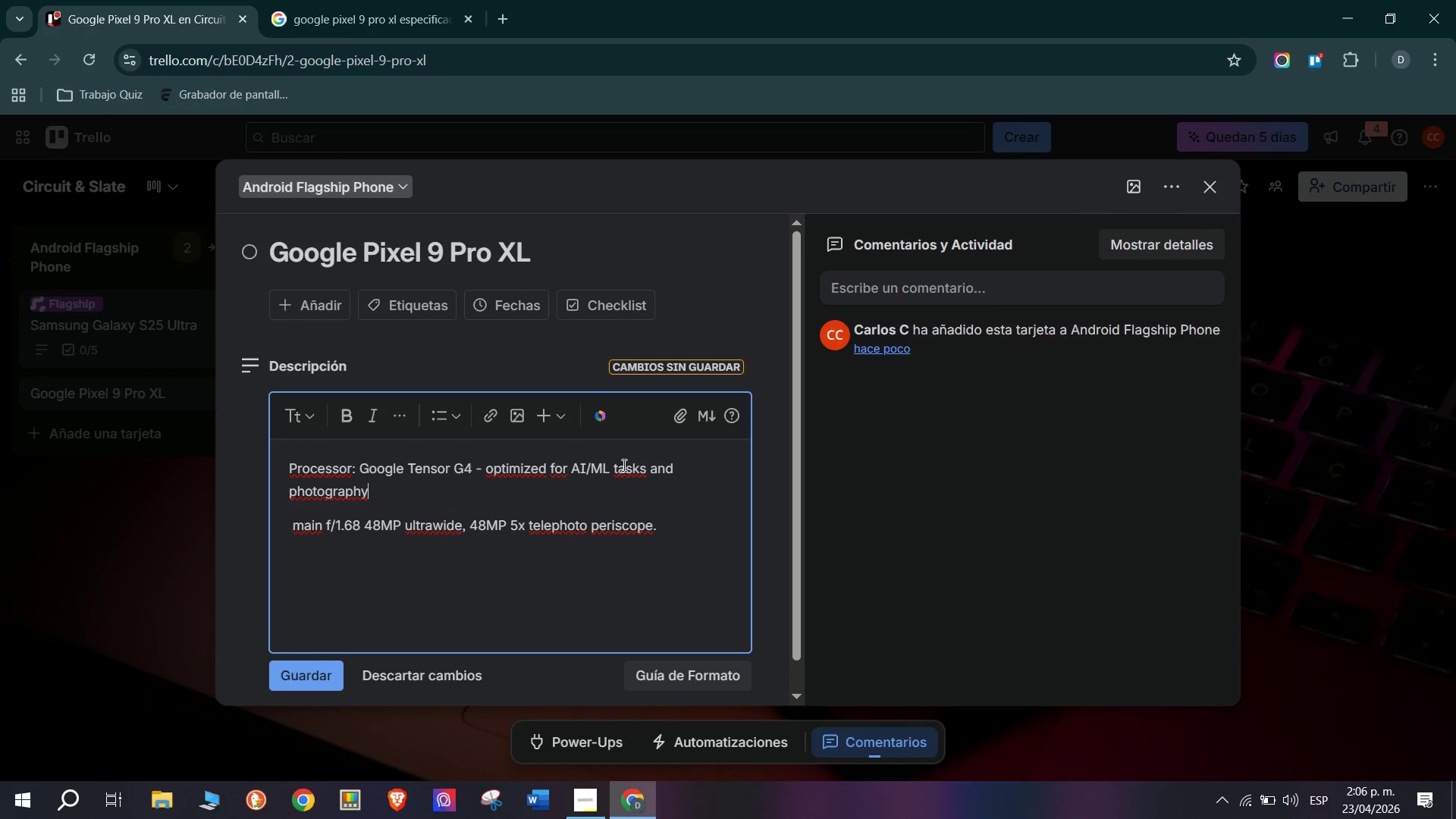 
key(Period)
 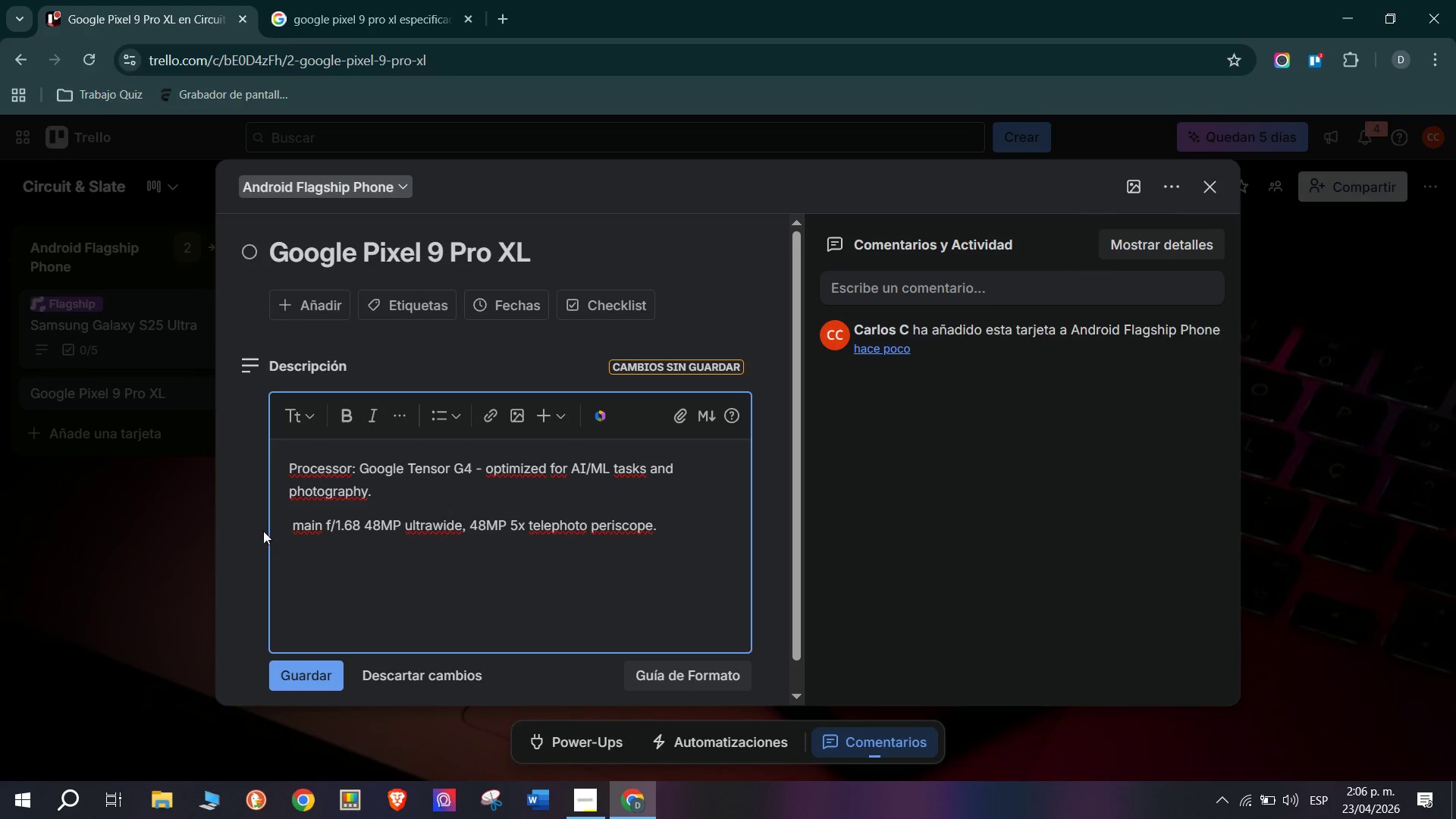 
left_click([284, 530])
 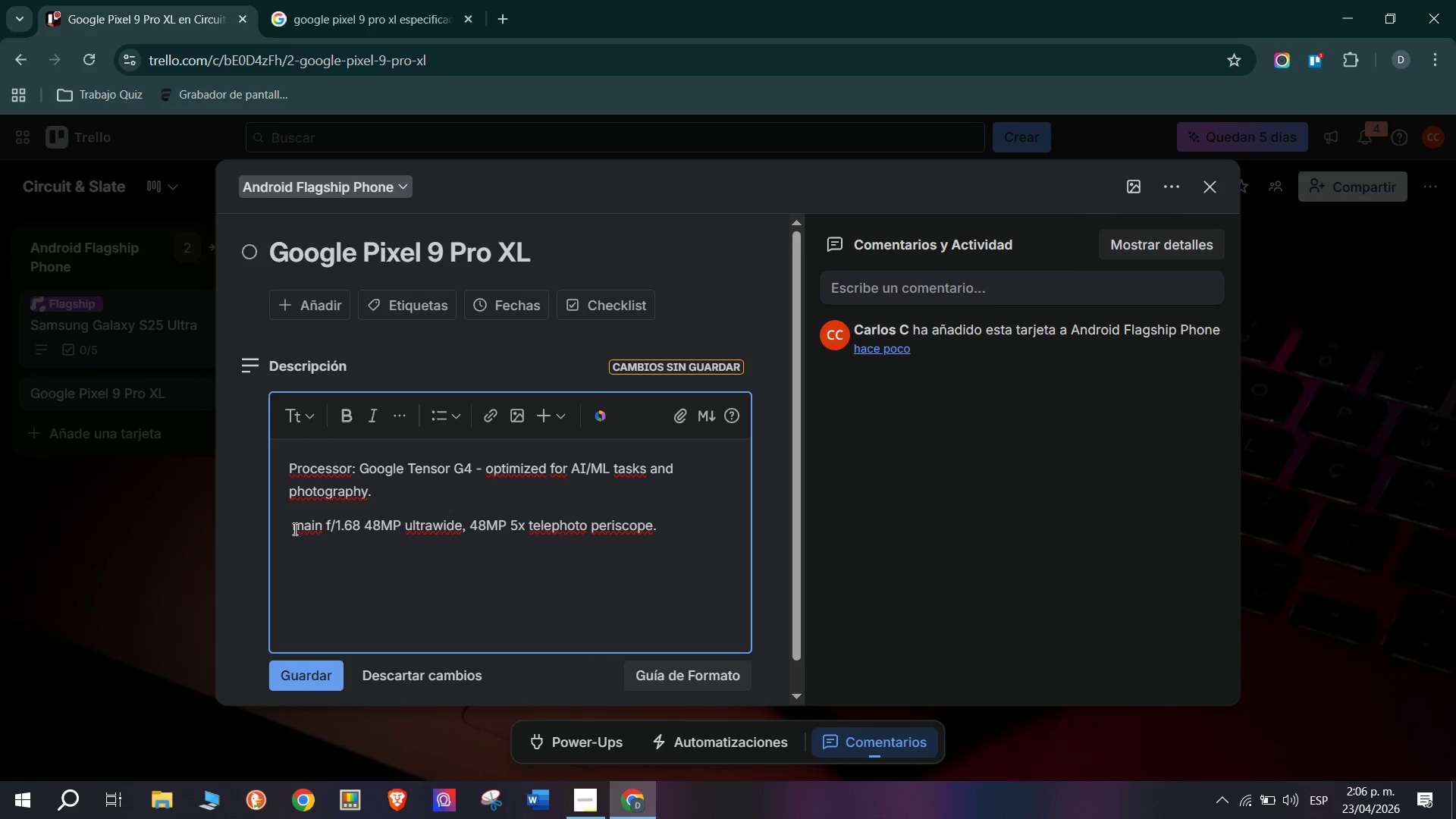 
key(Enter)
 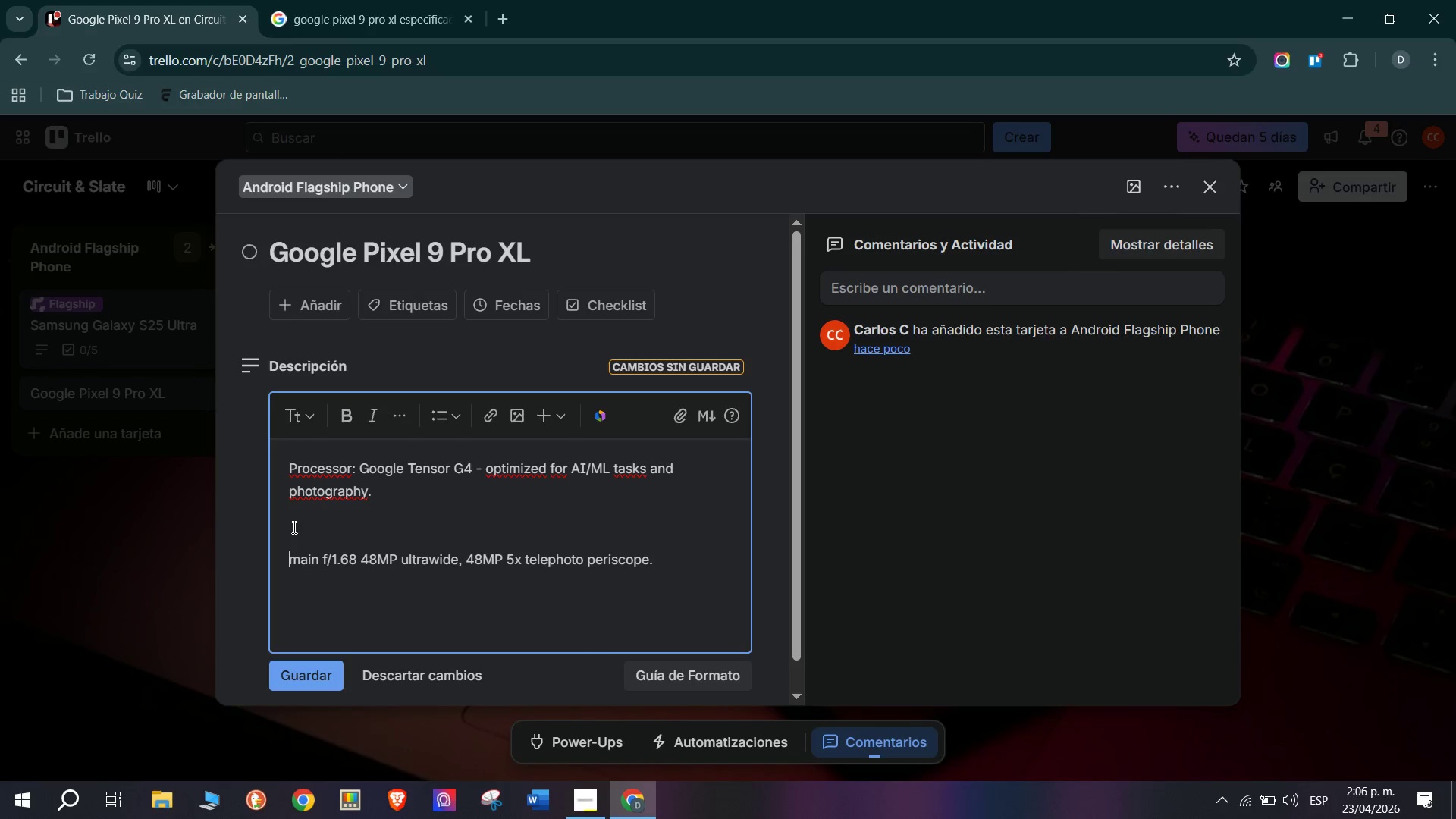 
left_click([293, 526])
 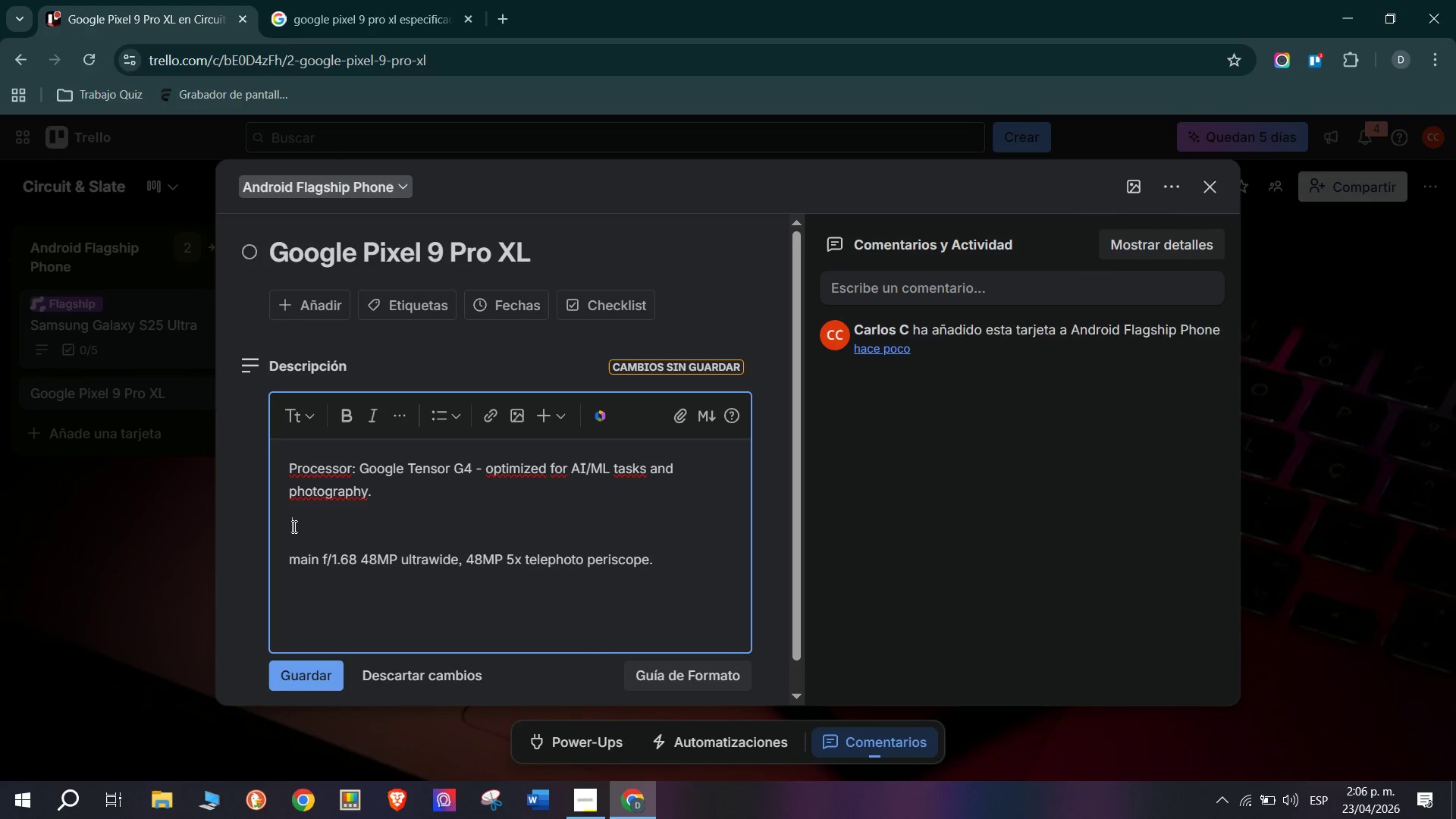 
type(Bater)
key(Backspace)
key(Backspace)
type(tery> 5060 mAh & 37w wired fast charging)
 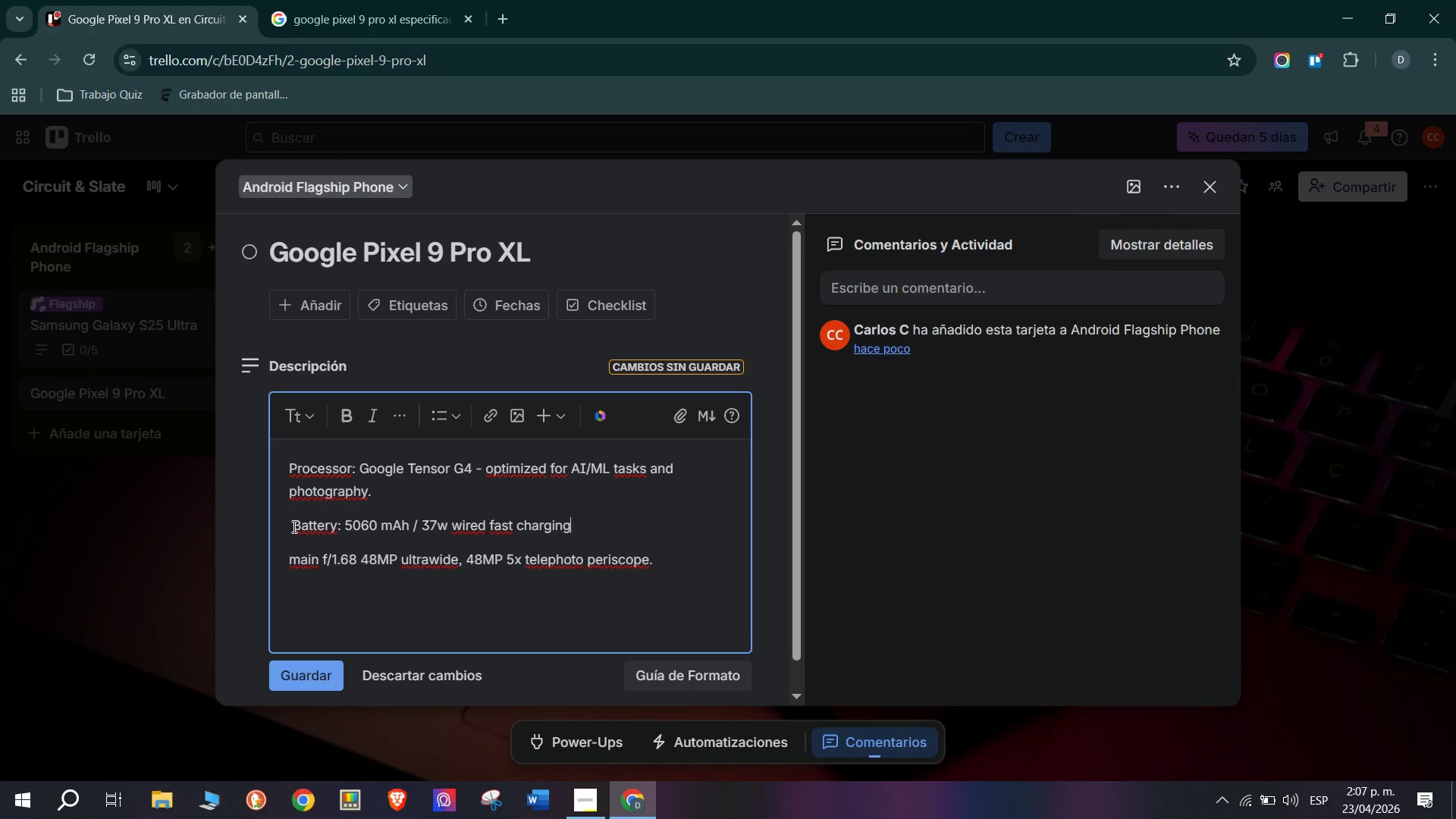 
key(Minus)
 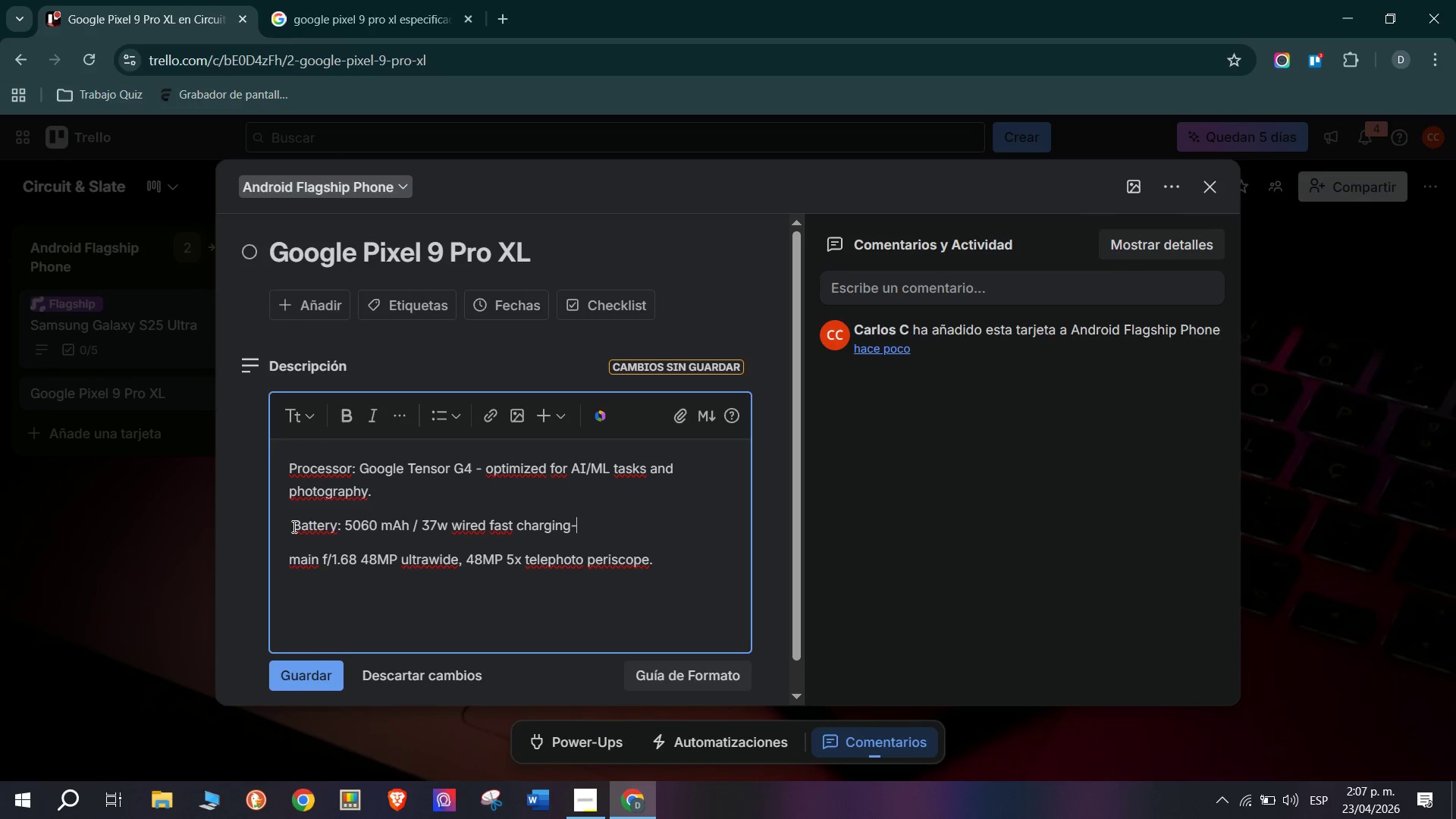 
key(Backspace)
 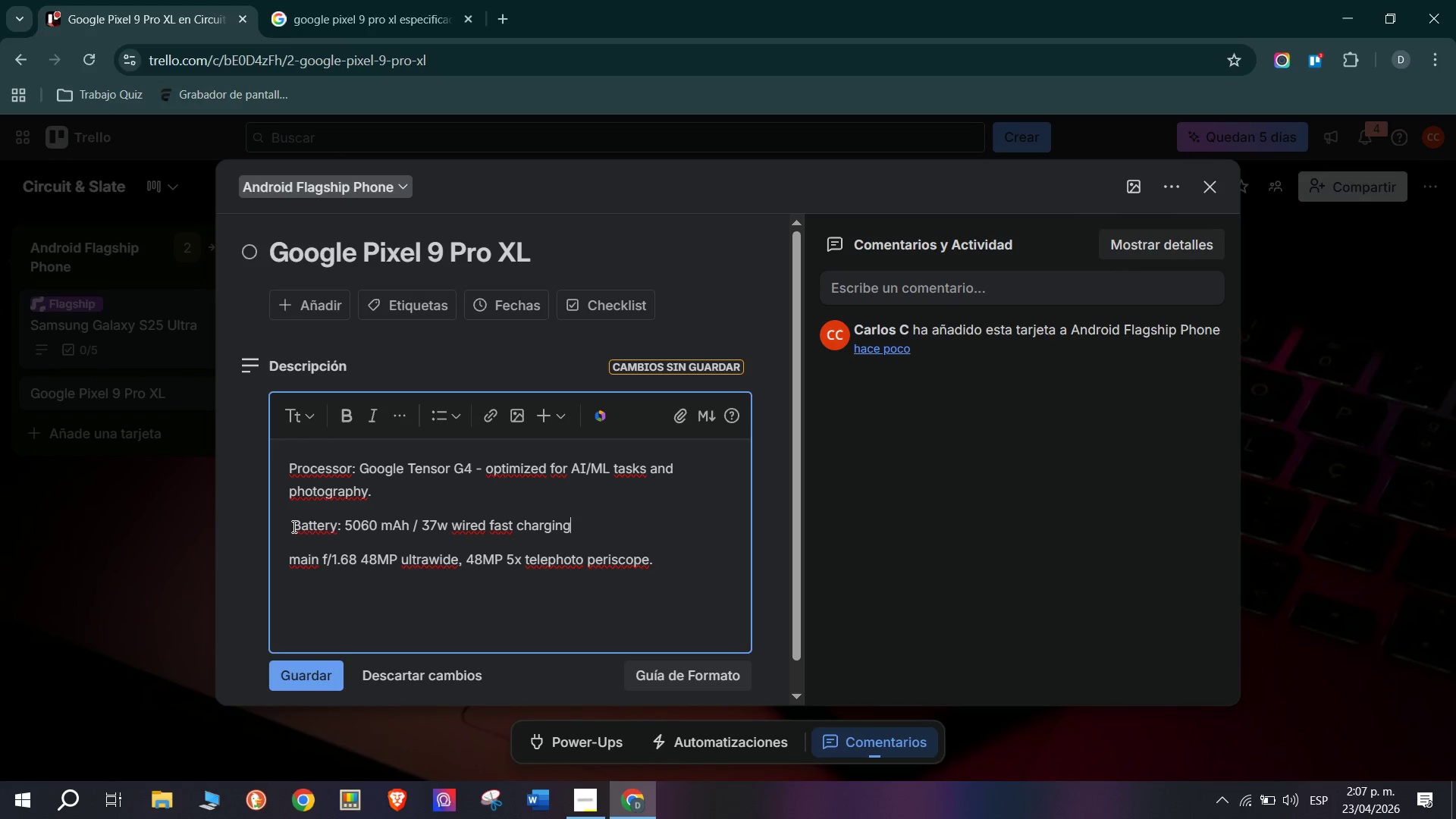 
key(Comma)
 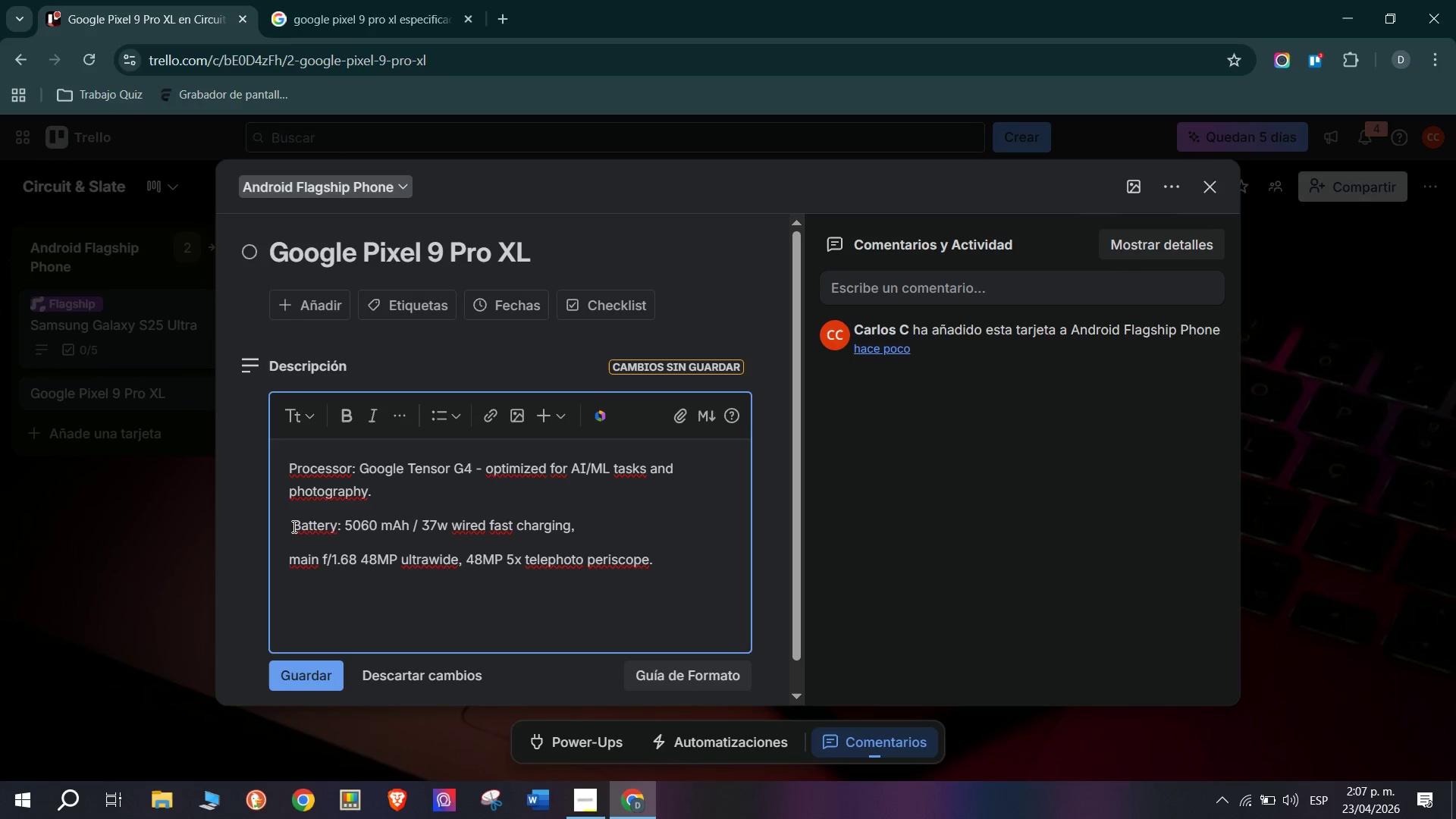 
key(Backspace)
 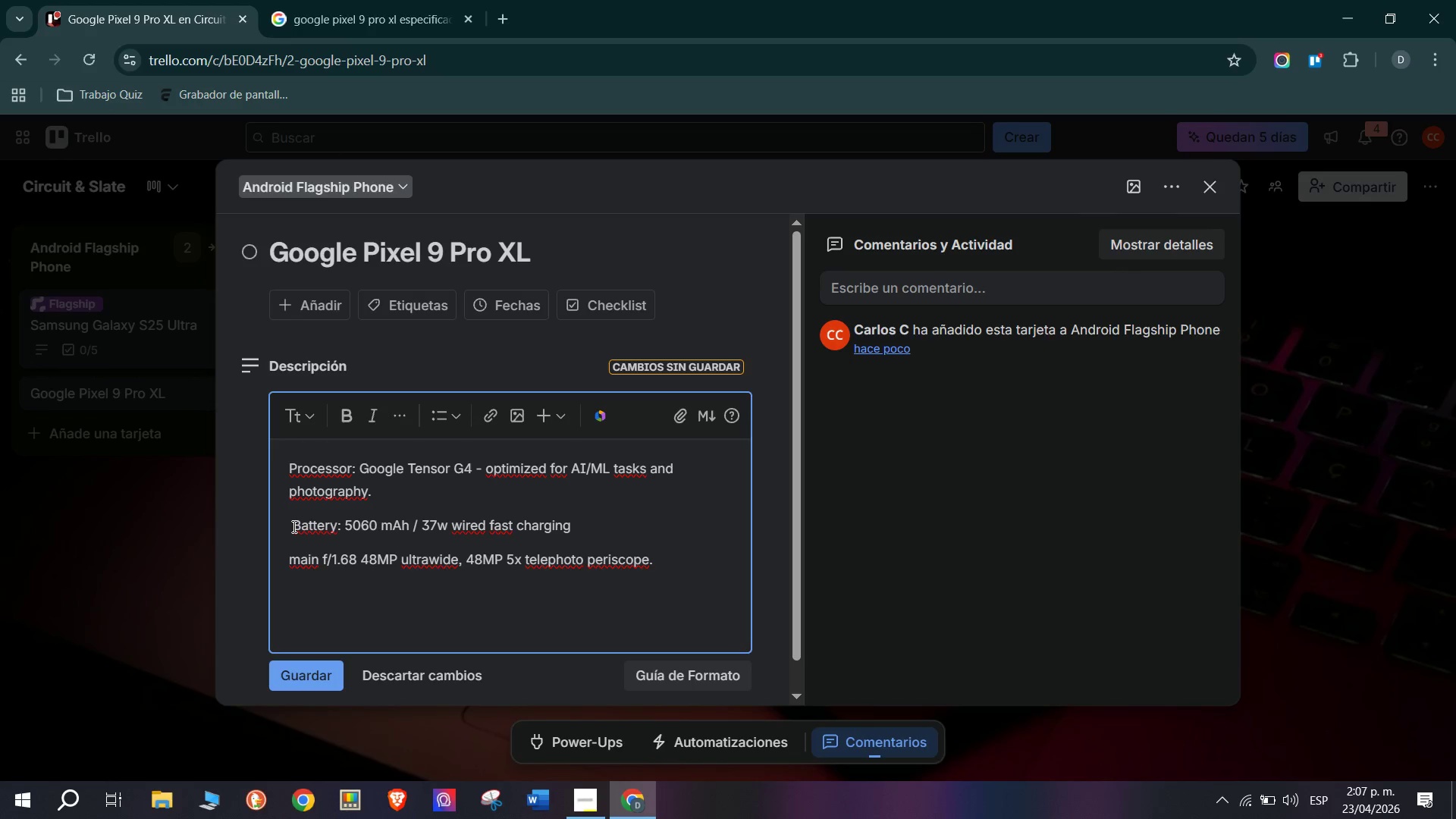 
key(Period)
 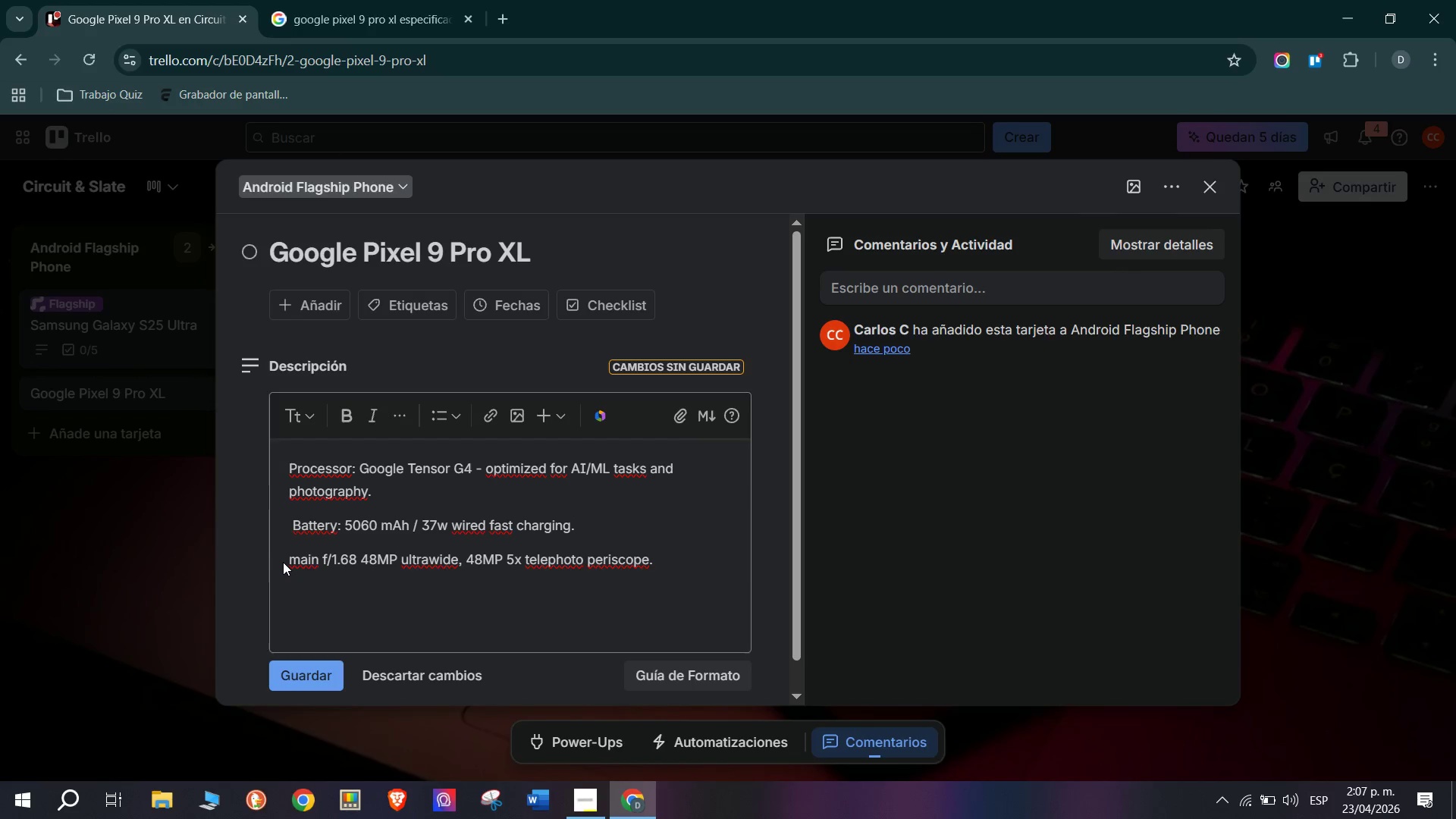 
double_click([290, 562])
 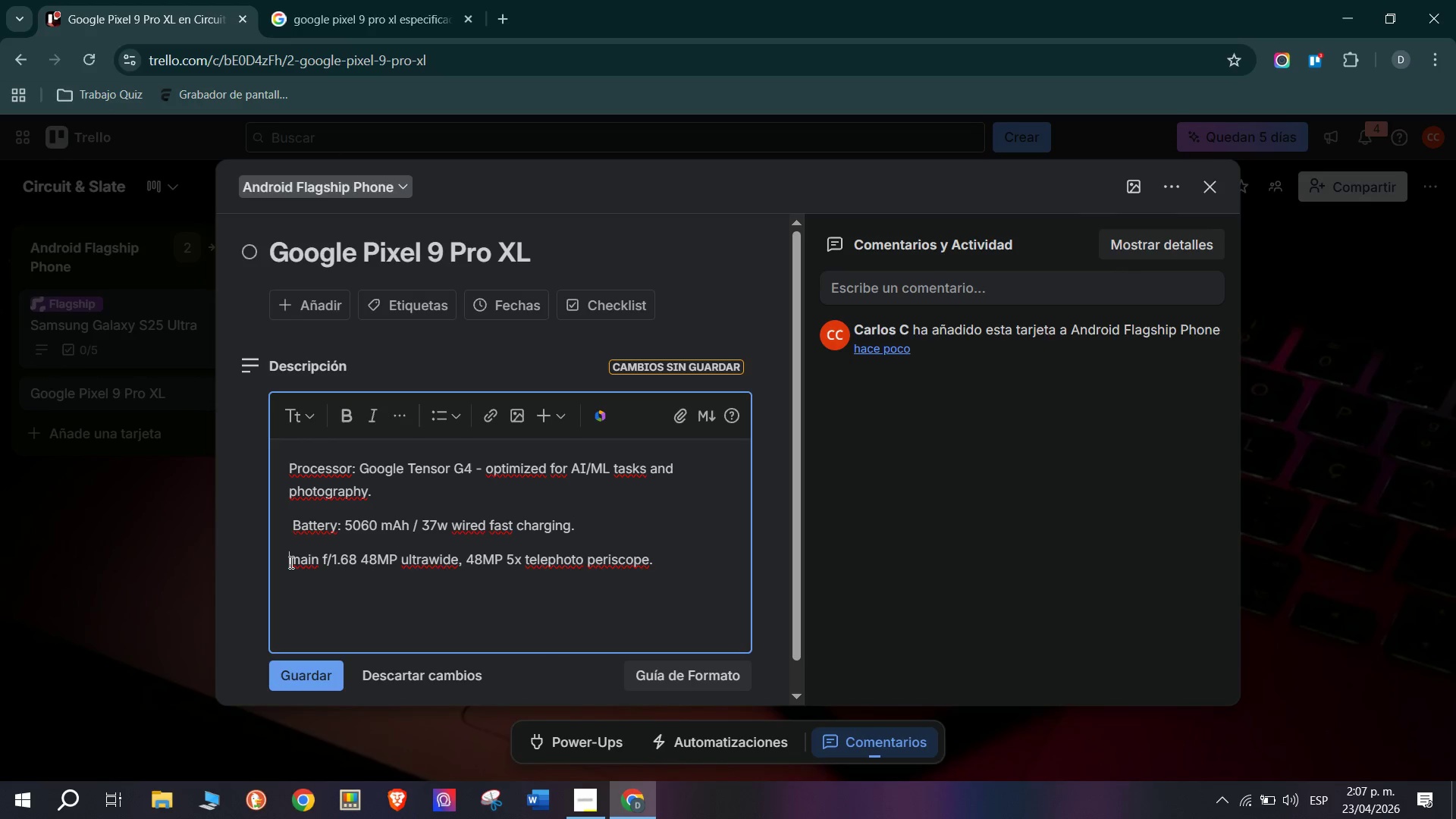 
type(Camera> )
 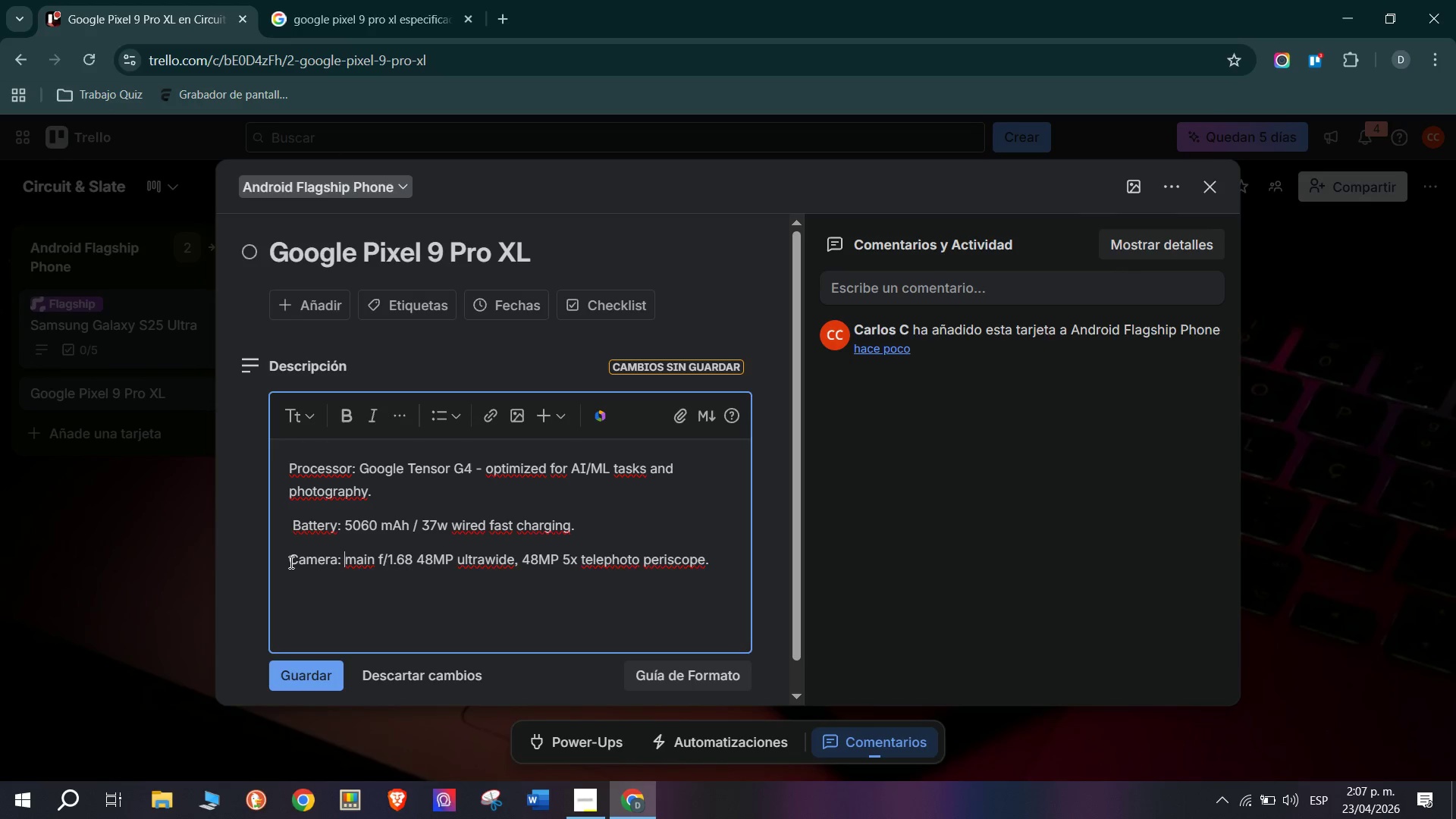 
type(50mp )
 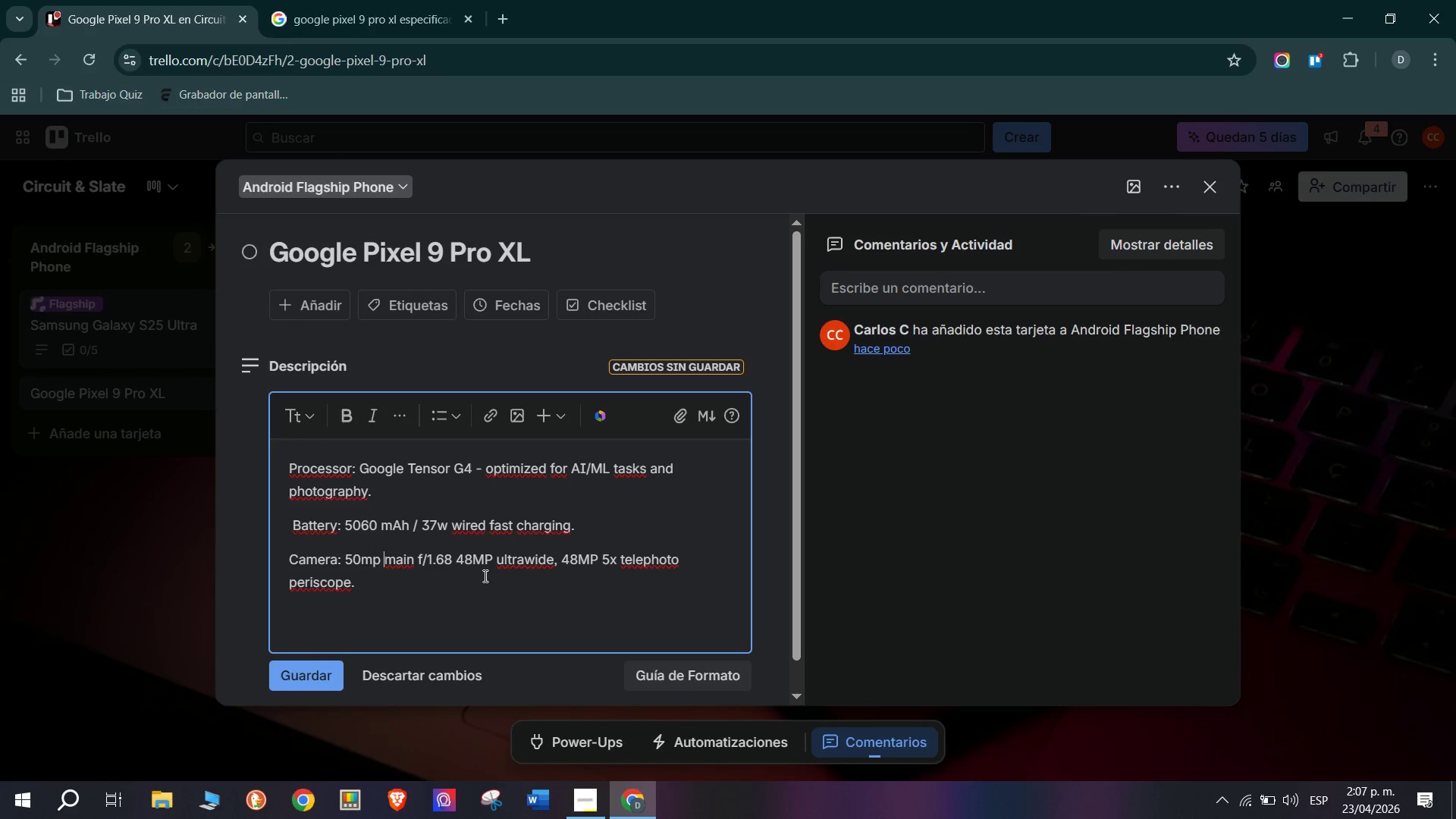 
left_click([498, 579])
 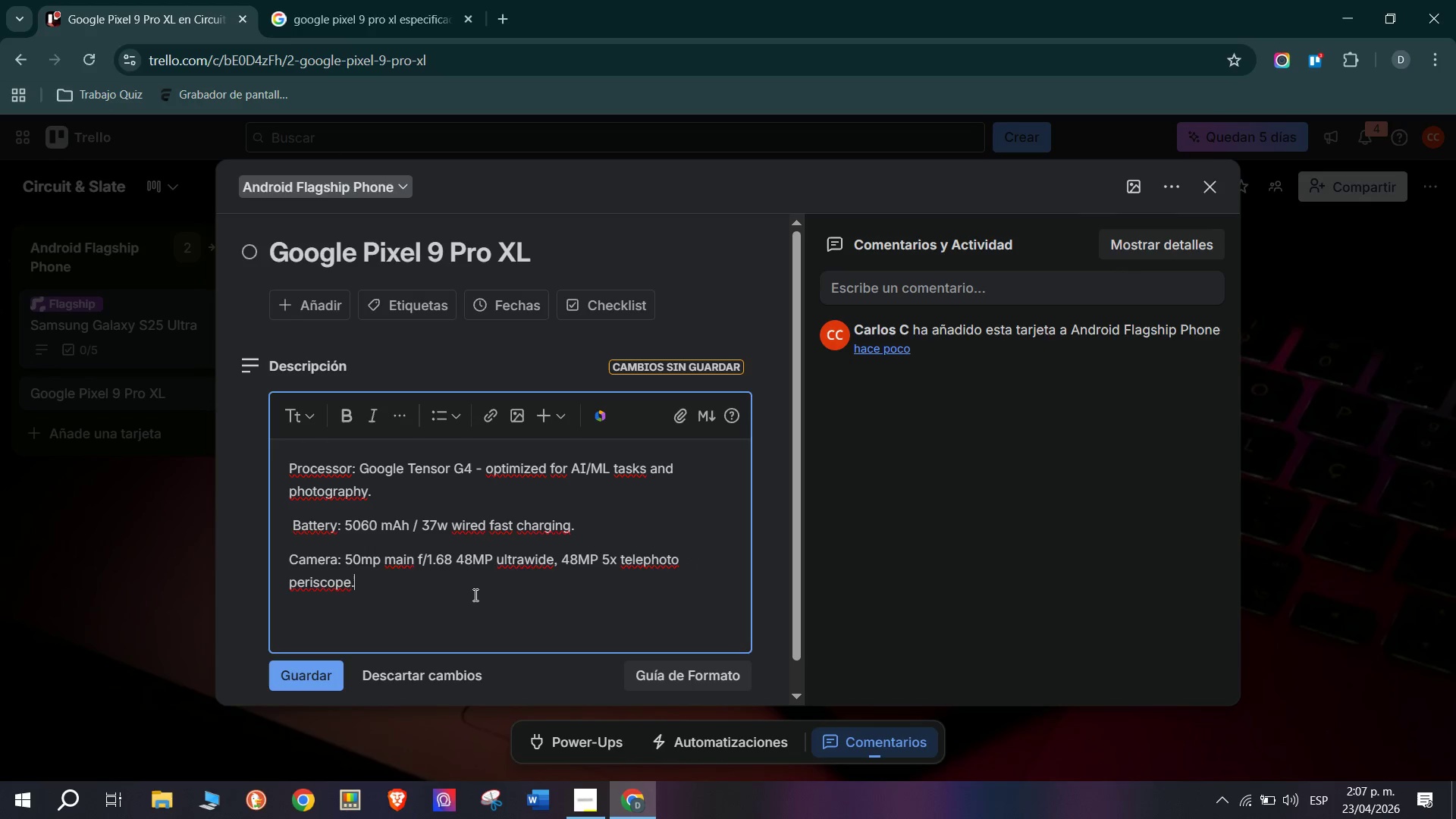 
key(Enter)
 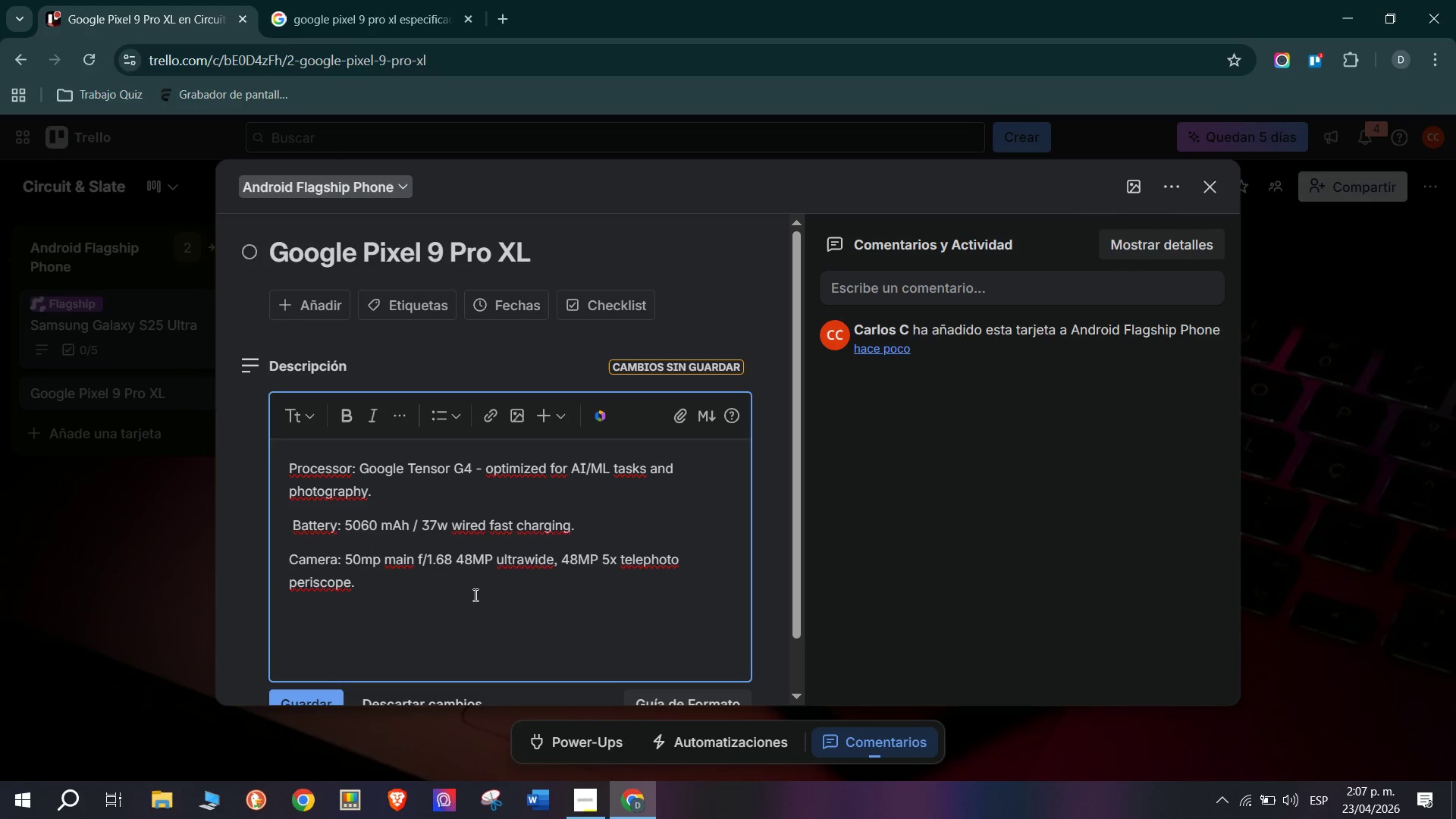 
type(Target Market> )
 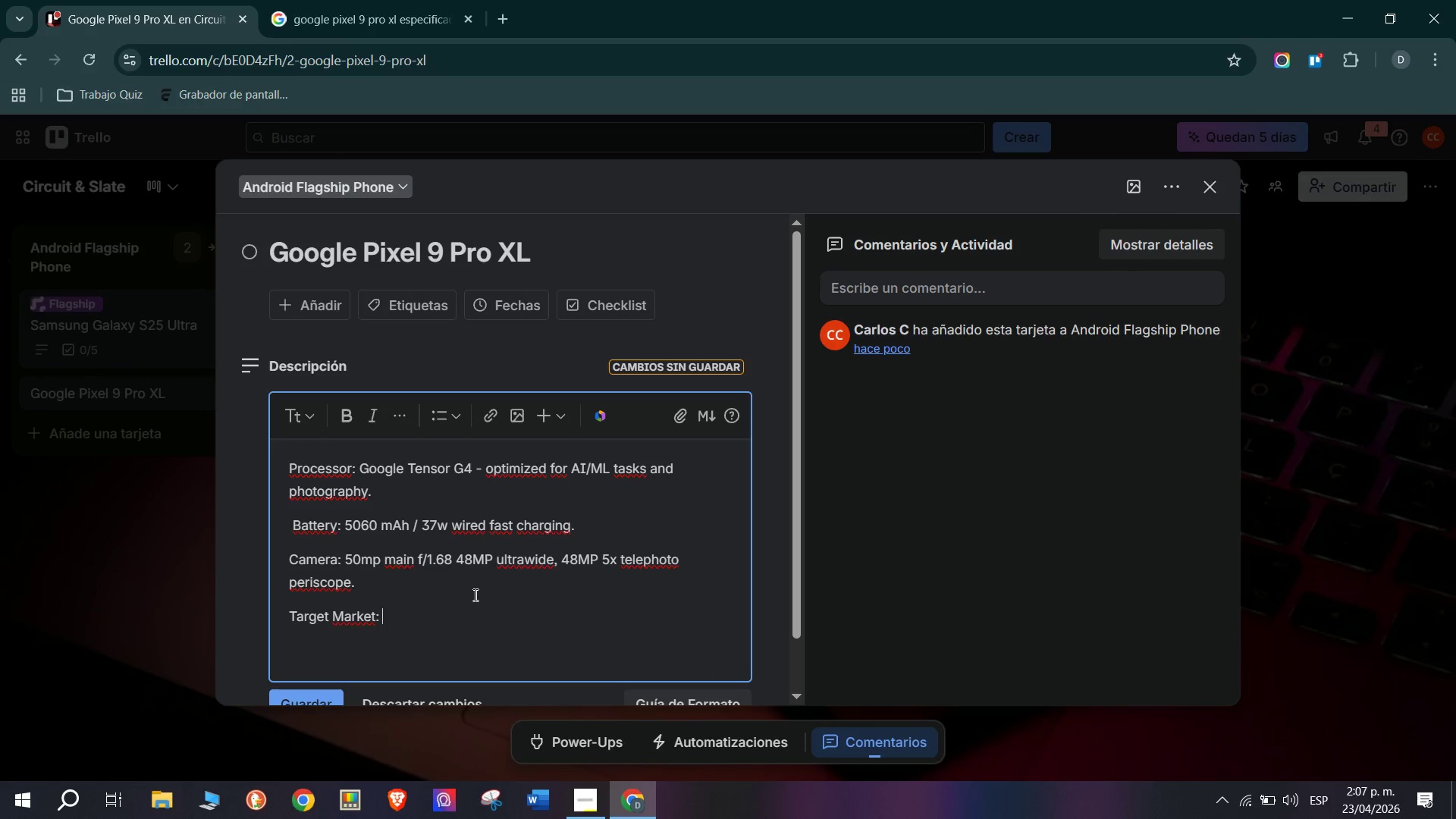 
type(Android puridtd)
key(Backspace)
key(Backspace)
key(Backspace)
type(sts, P)
 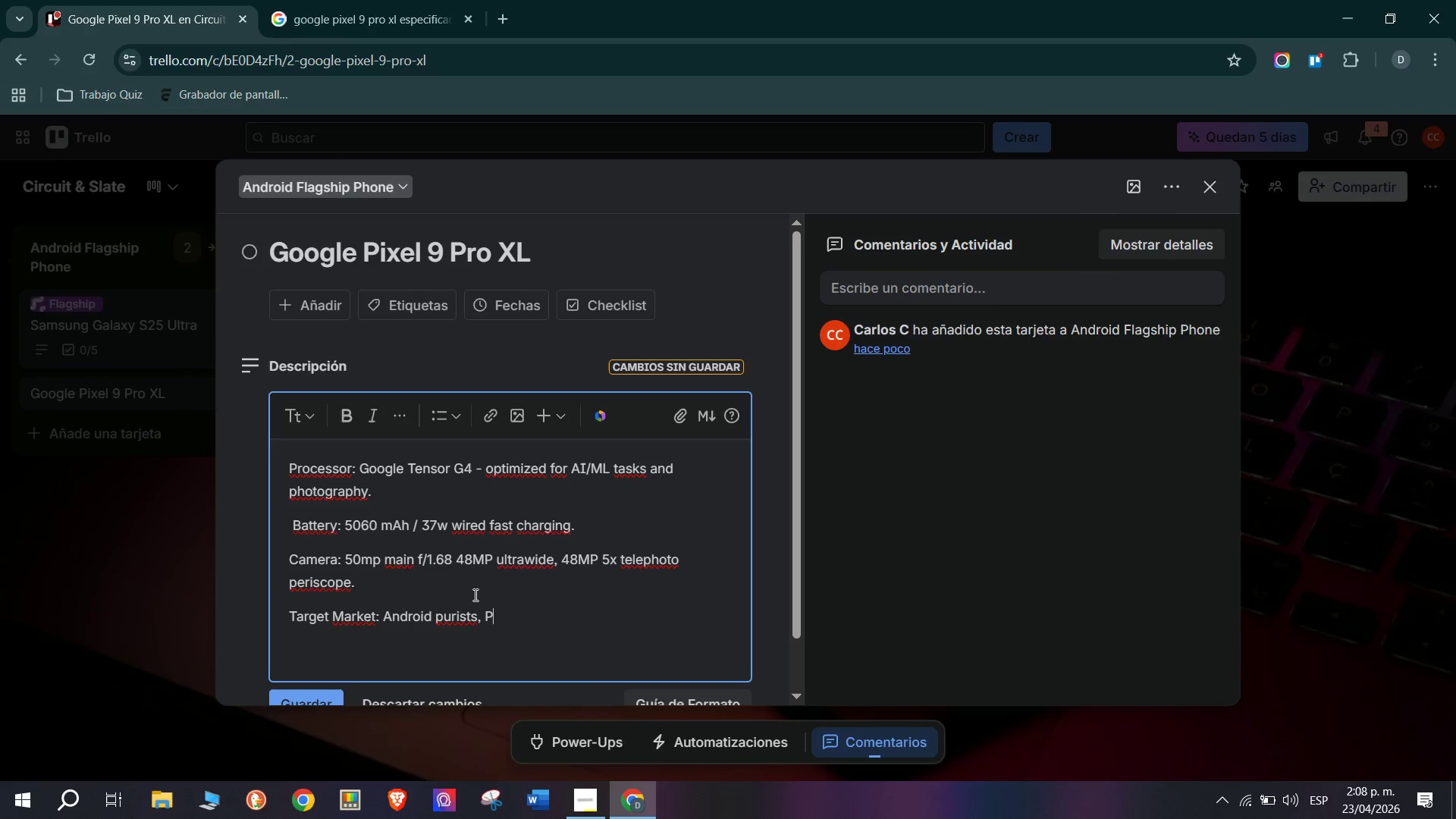 
type(hotography enthusiasts, Google ecosystem users.)
 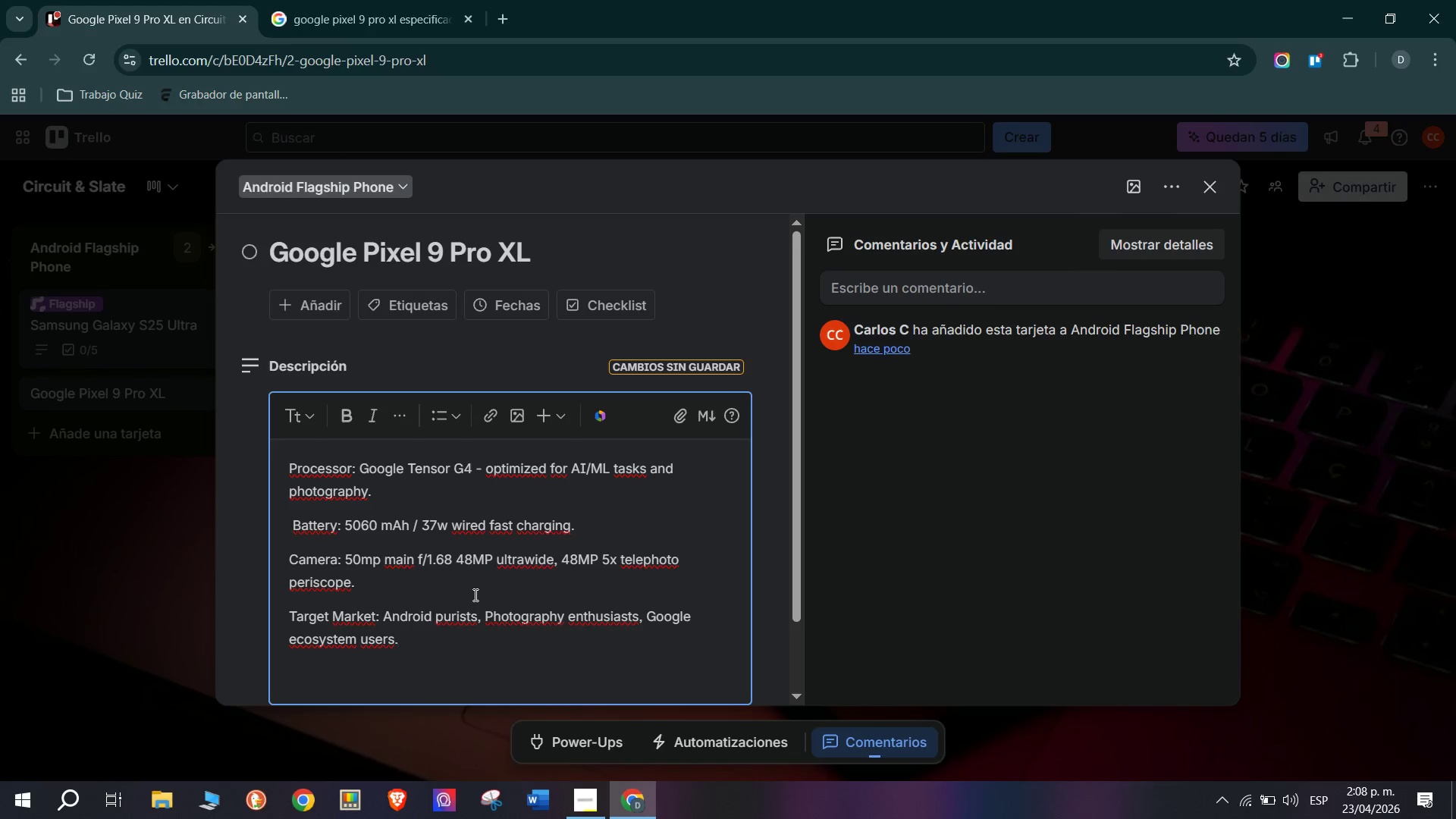 
key(Enter)
 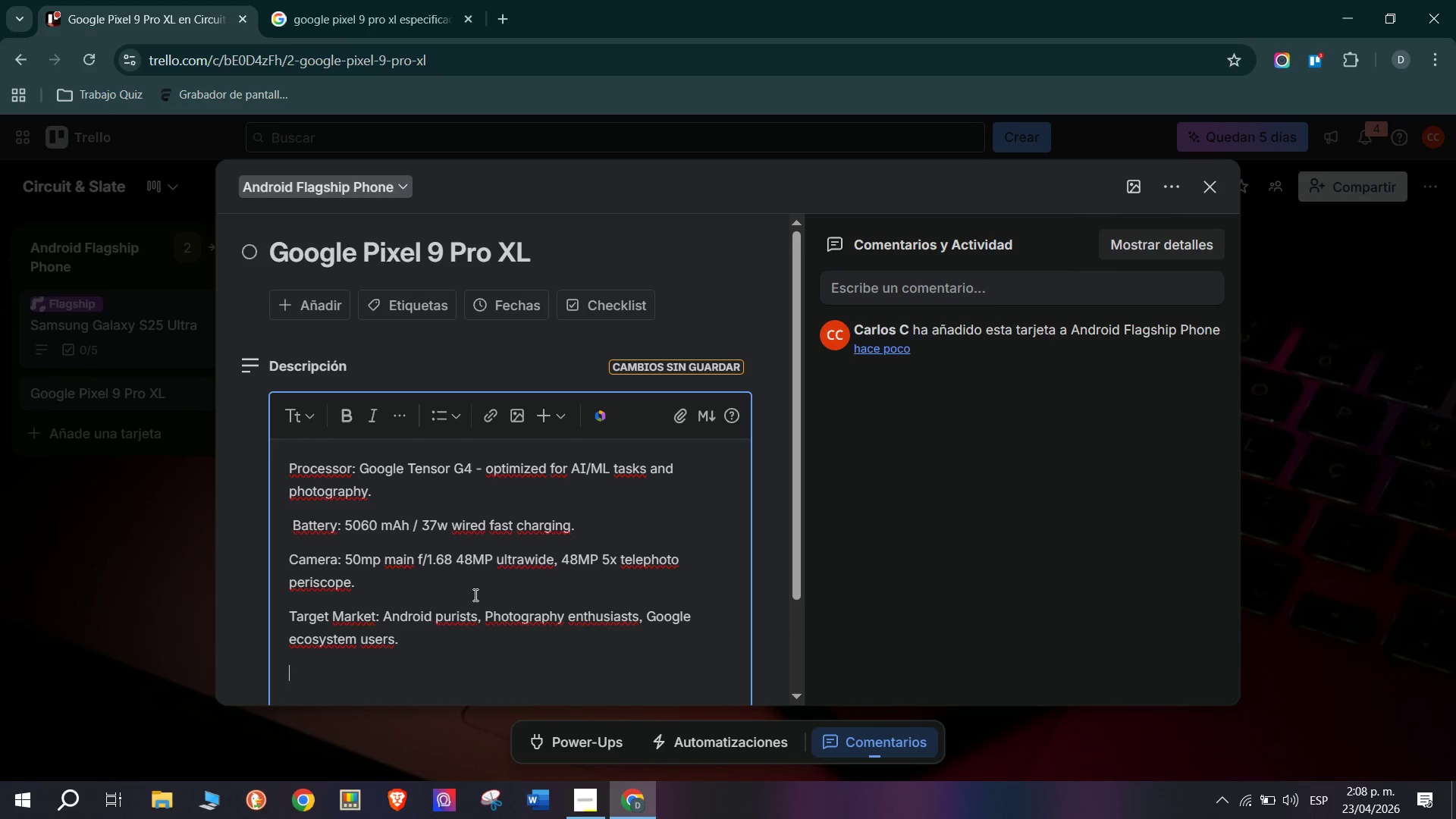 
type(Approx. Retail Pro)
key(Backspace)
type(ice> )
 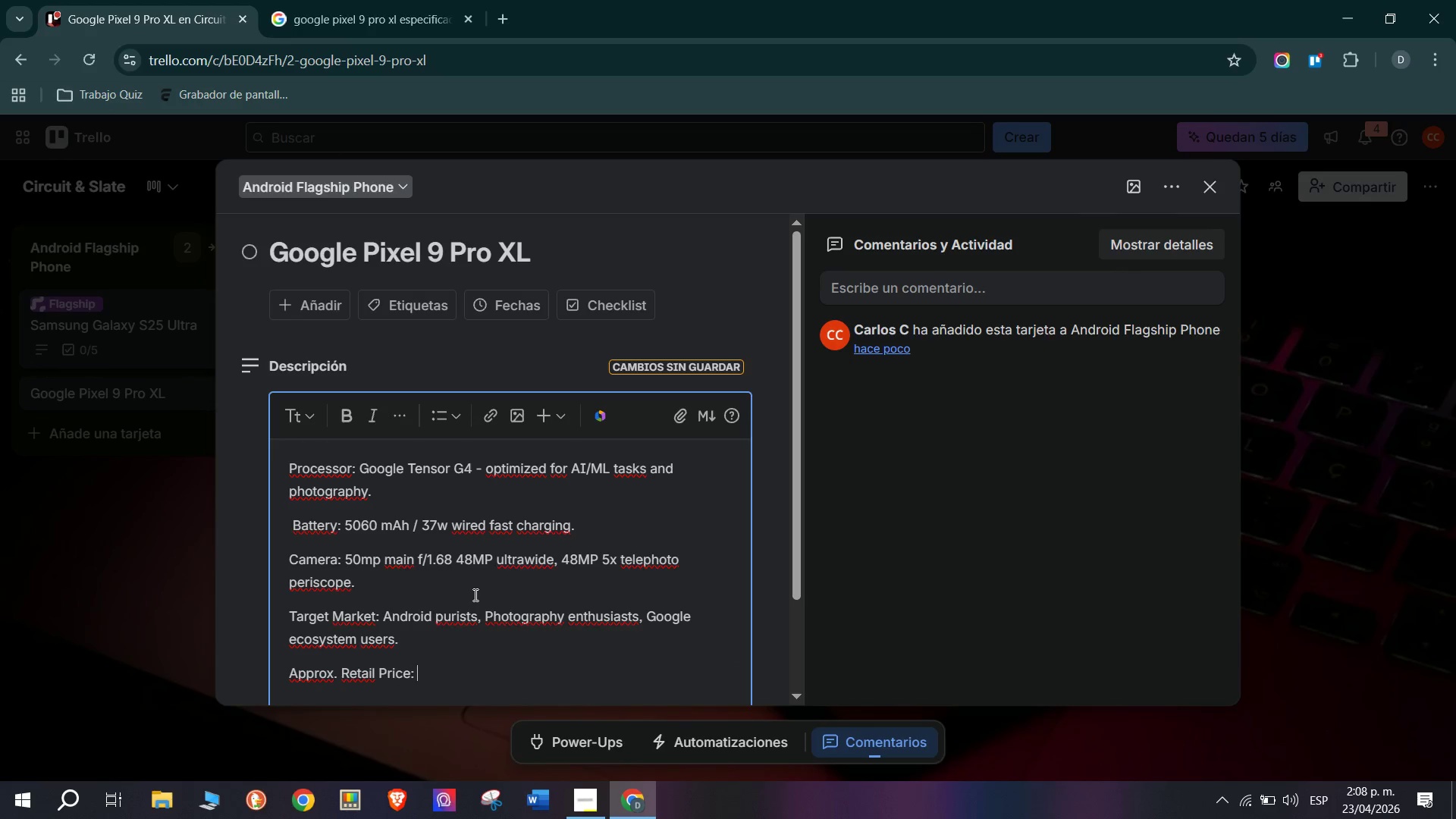 
left_click([307, 0])
 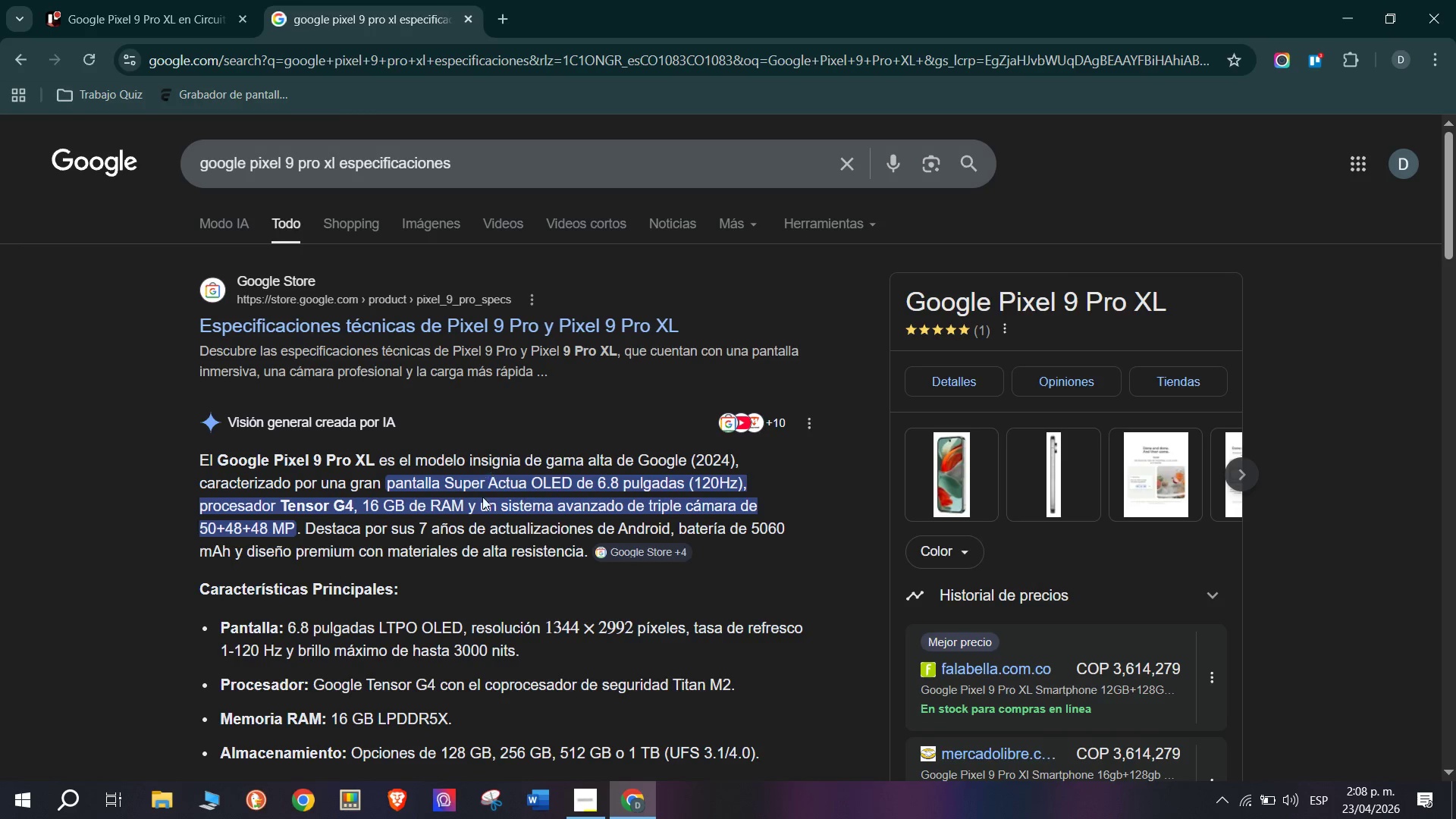 
scroll: coordinate [480, 507], scroll_direction: down, amount: 2.0
 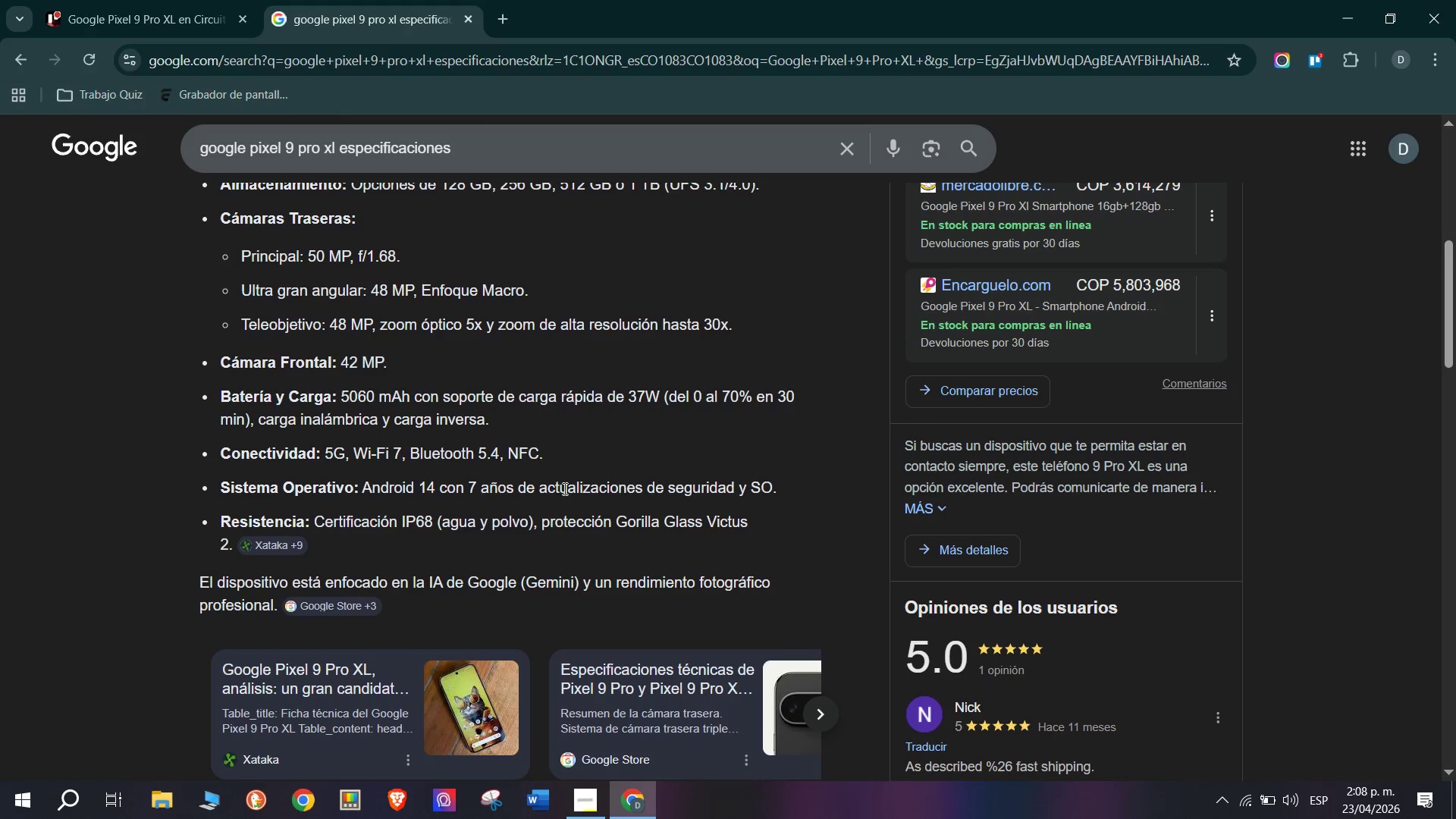 
scroll: coordinate [814, 531], scroll_direction: up, amount: 1.0
 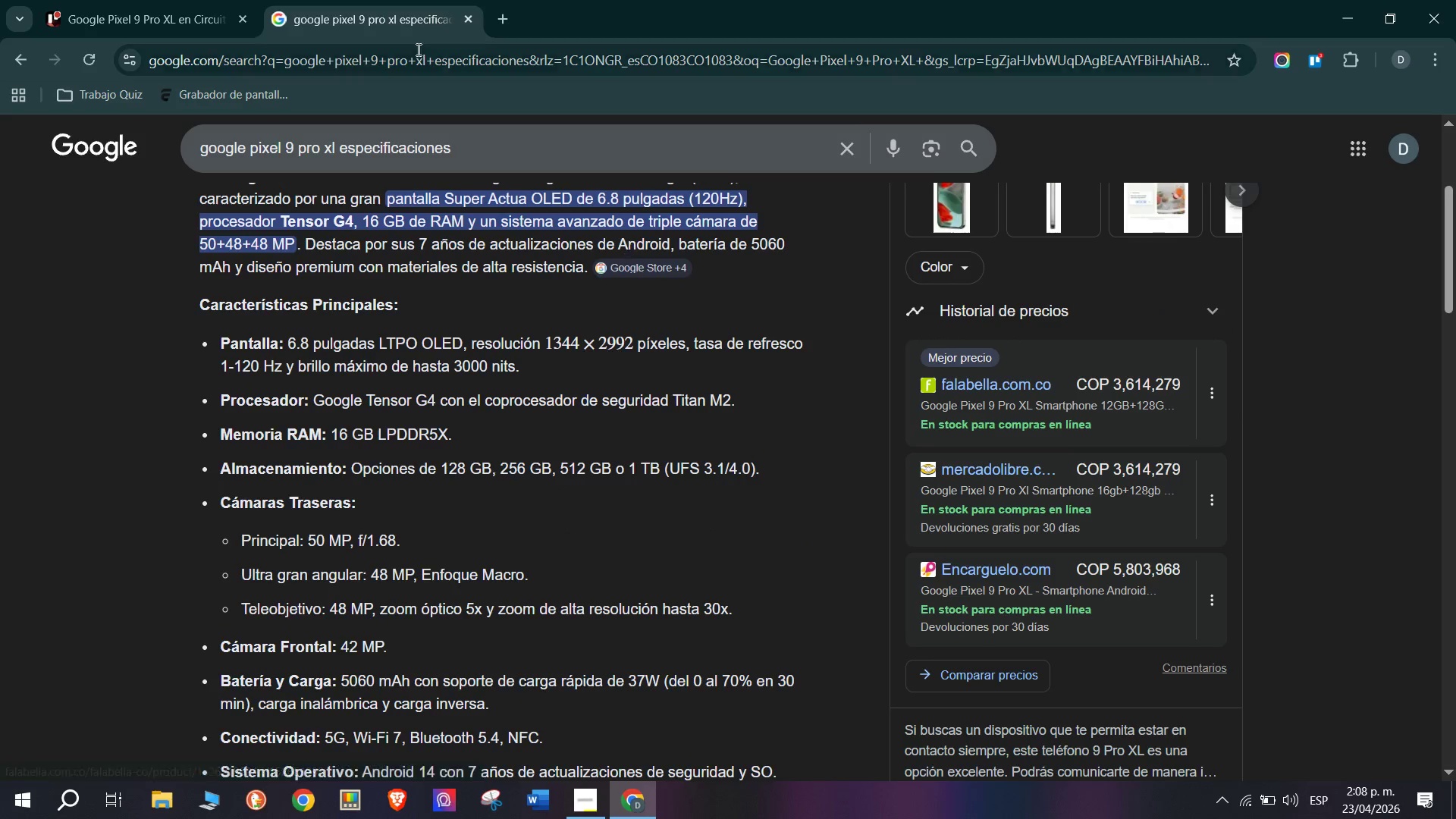 
left_click([183, 0])
 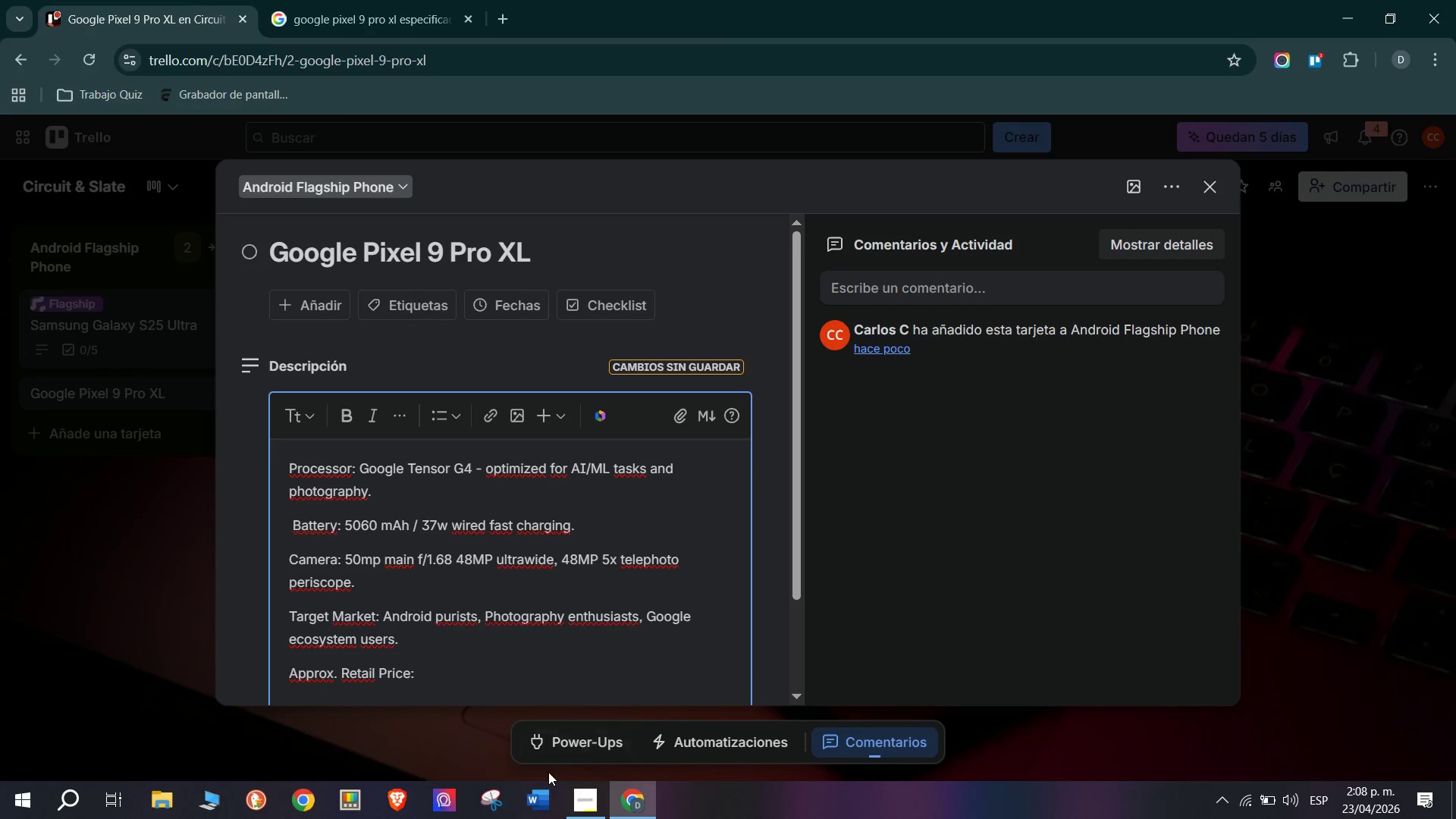 
left_click([588, 797])